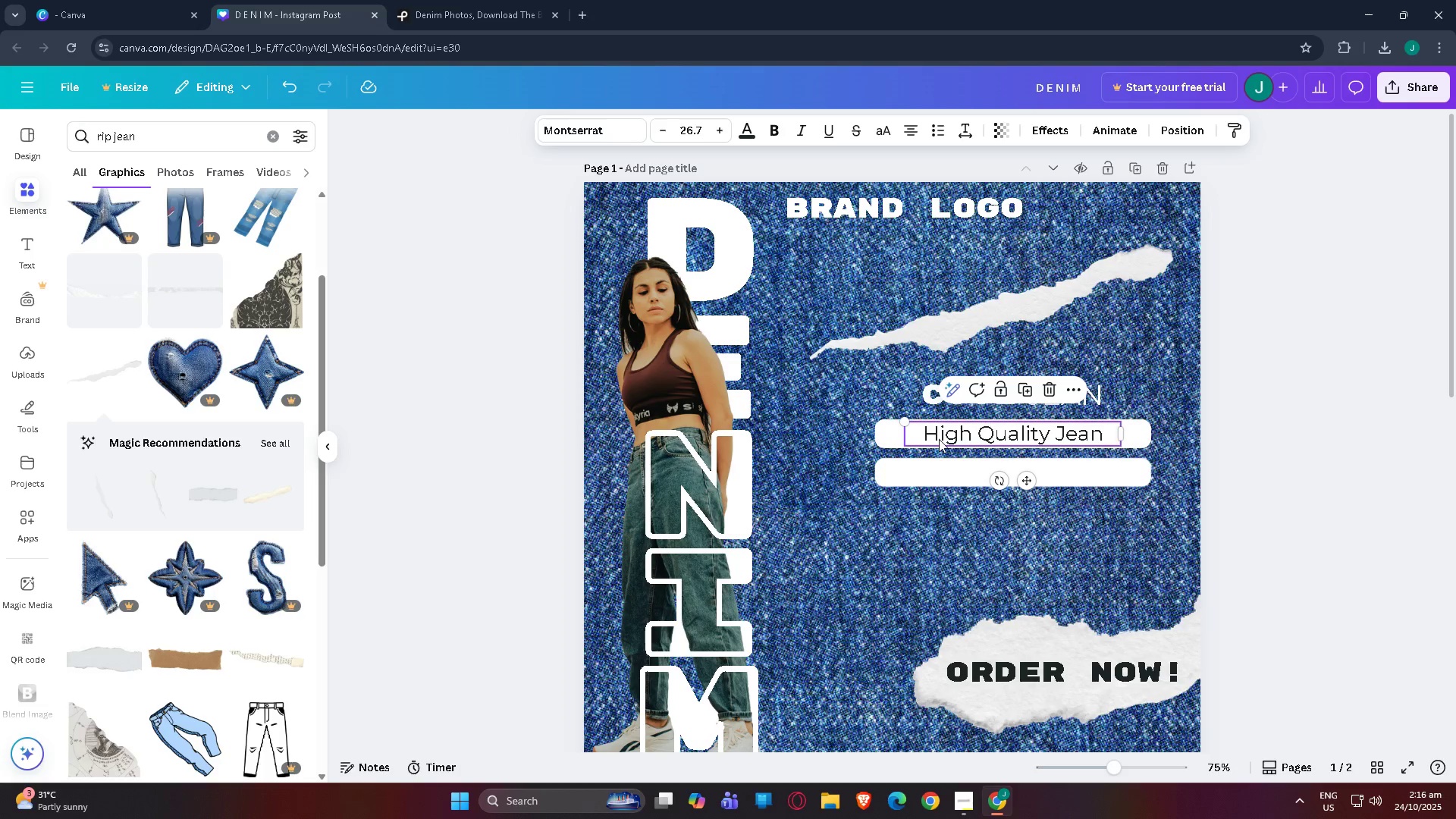 
key(Control+C)
 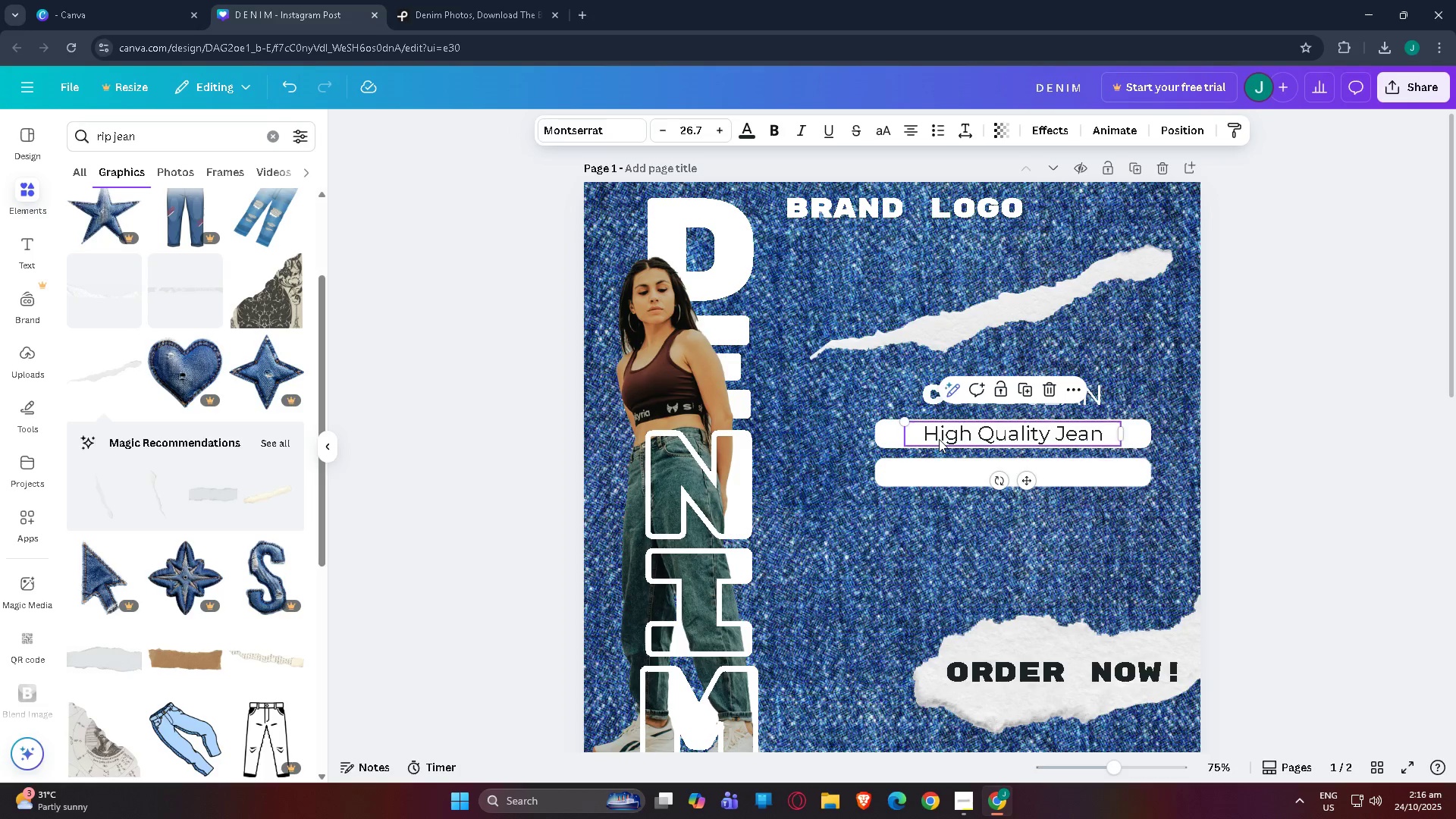 
key(Control+V)
 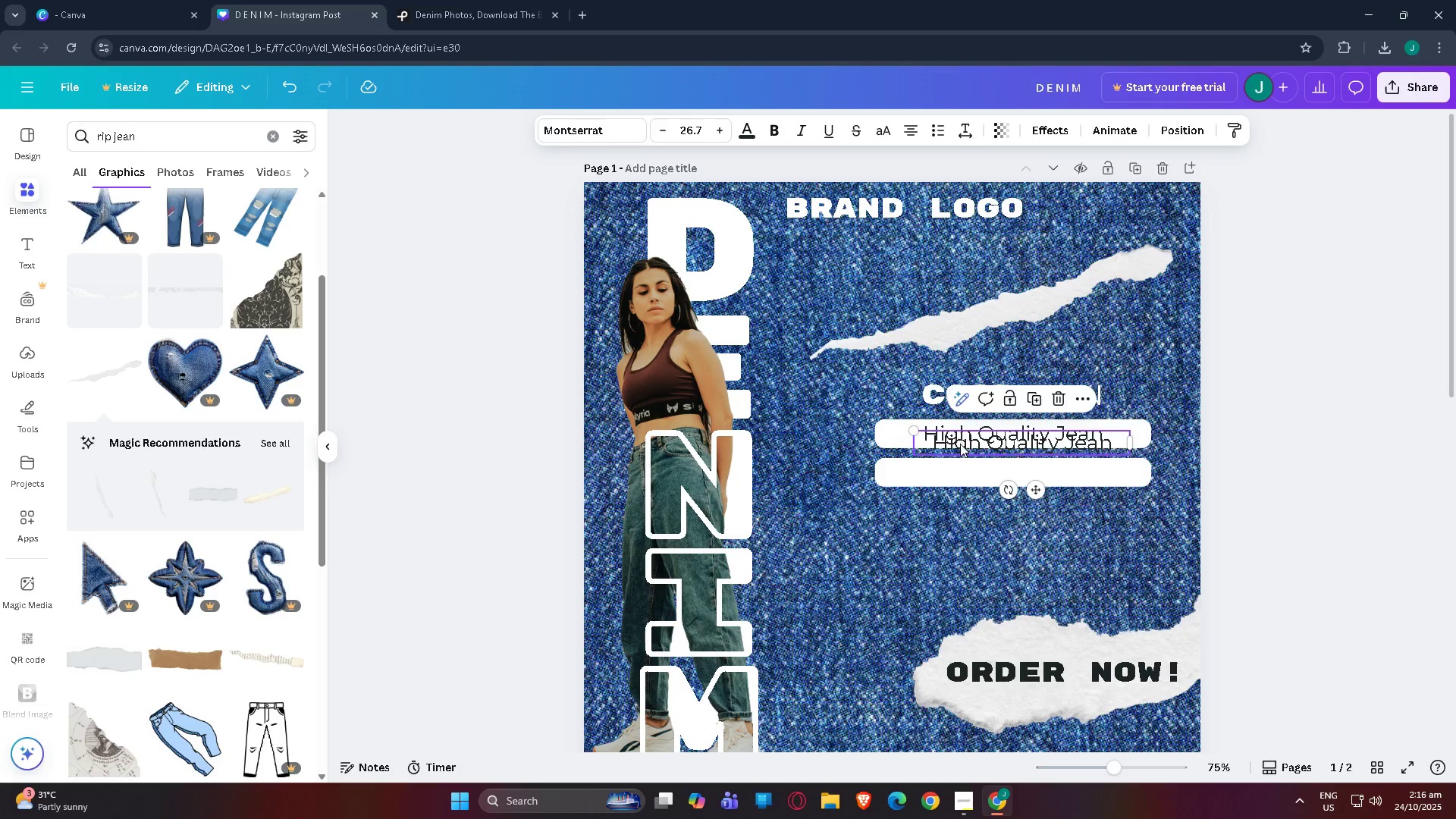 
left_click_drag(start_coordinate=[960, 441], to_coordinate=[951, 467])
 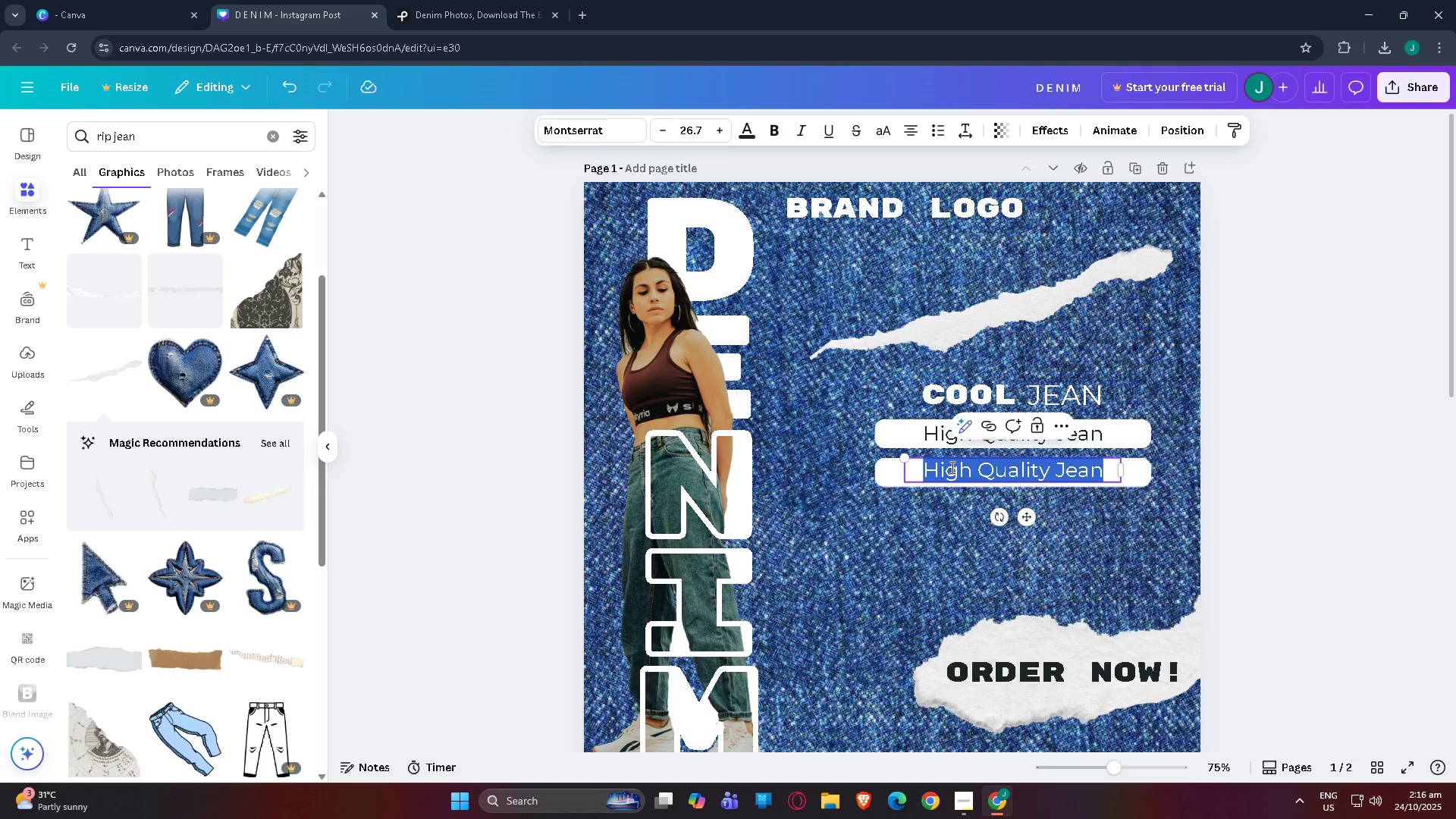 
double_click([951, 467])
 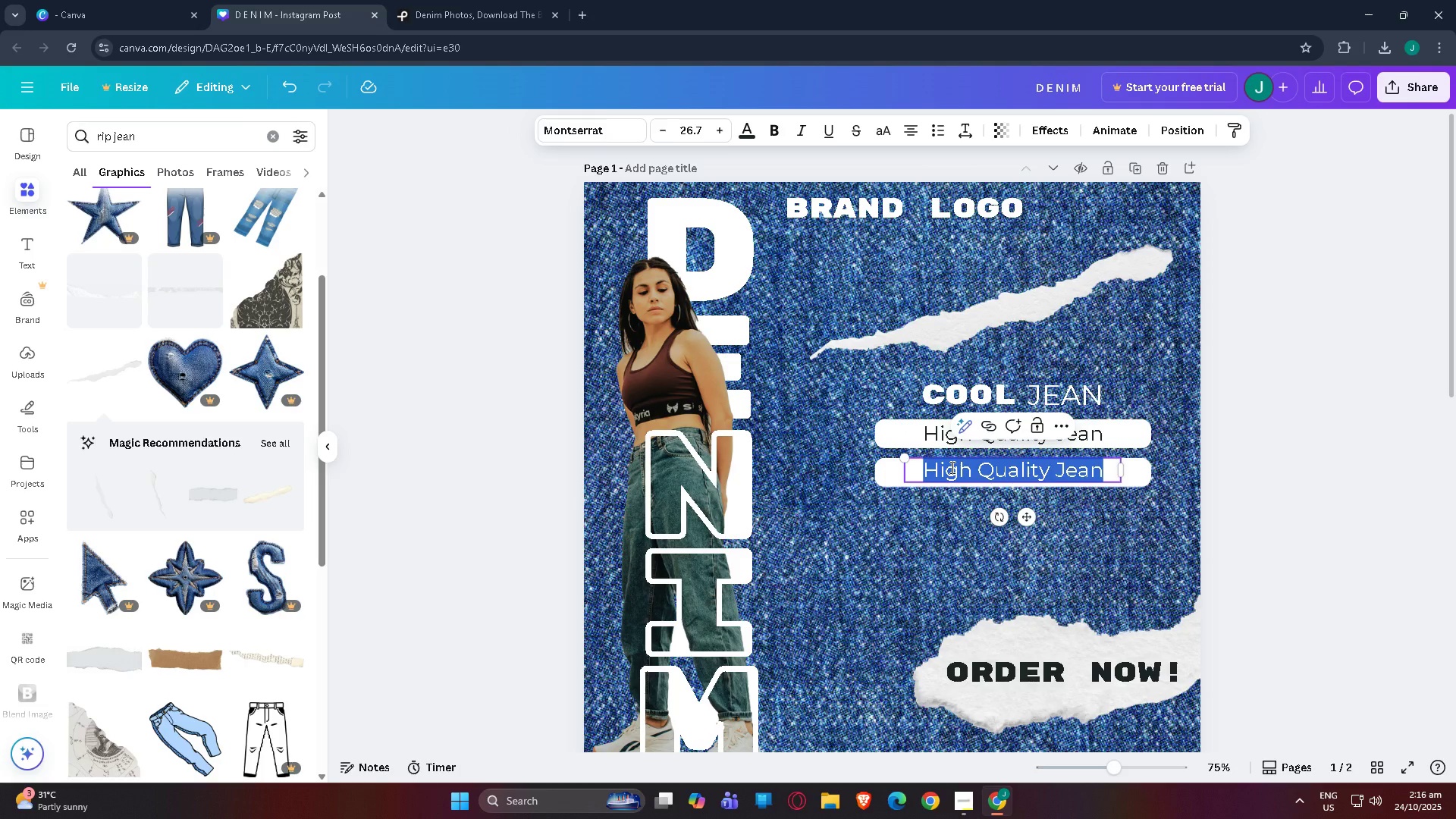 
type(NEW)
key(Backspace)
key(Backspace)
type(ew Design)
 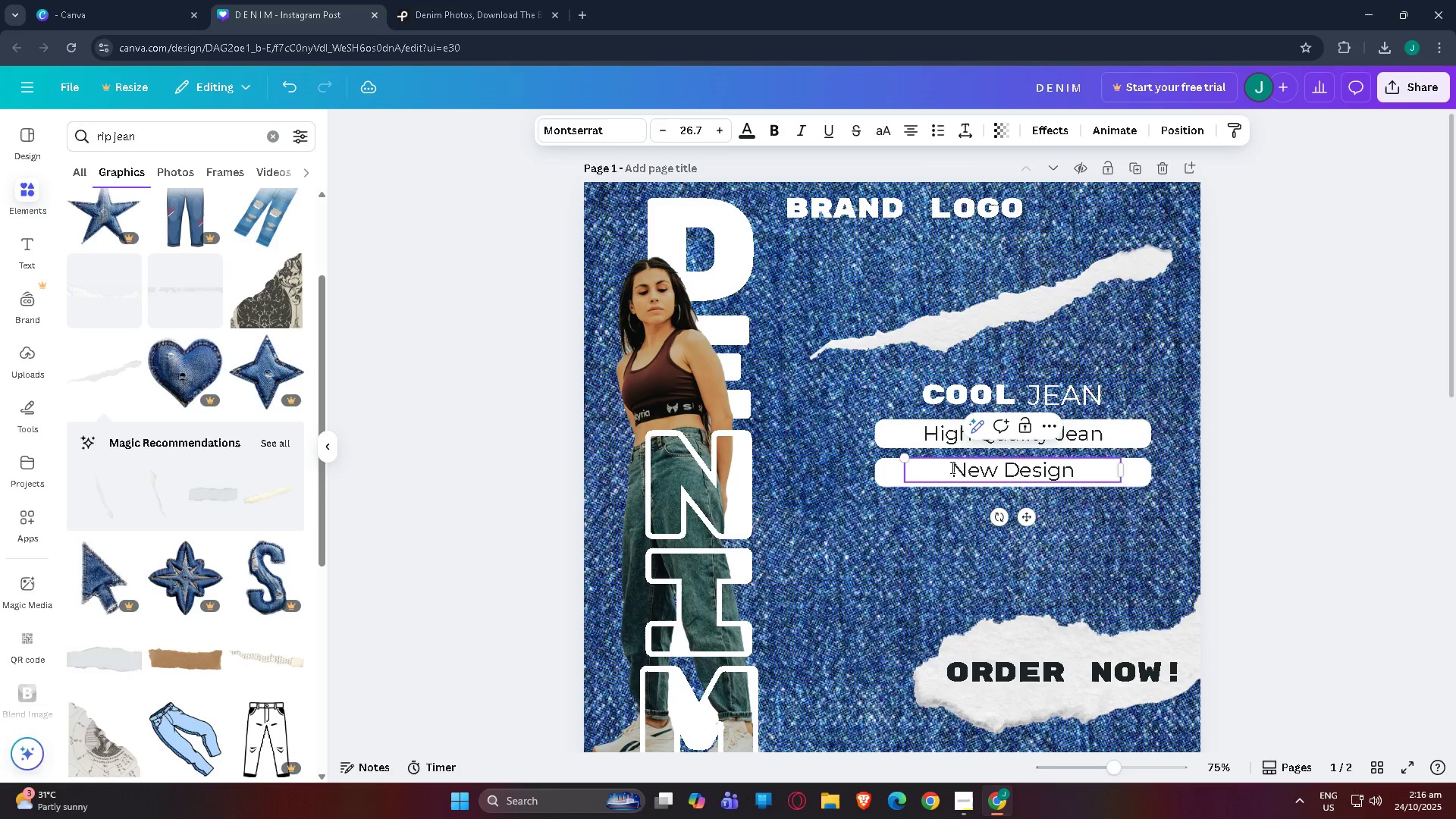 
left_click([1056, 458])
 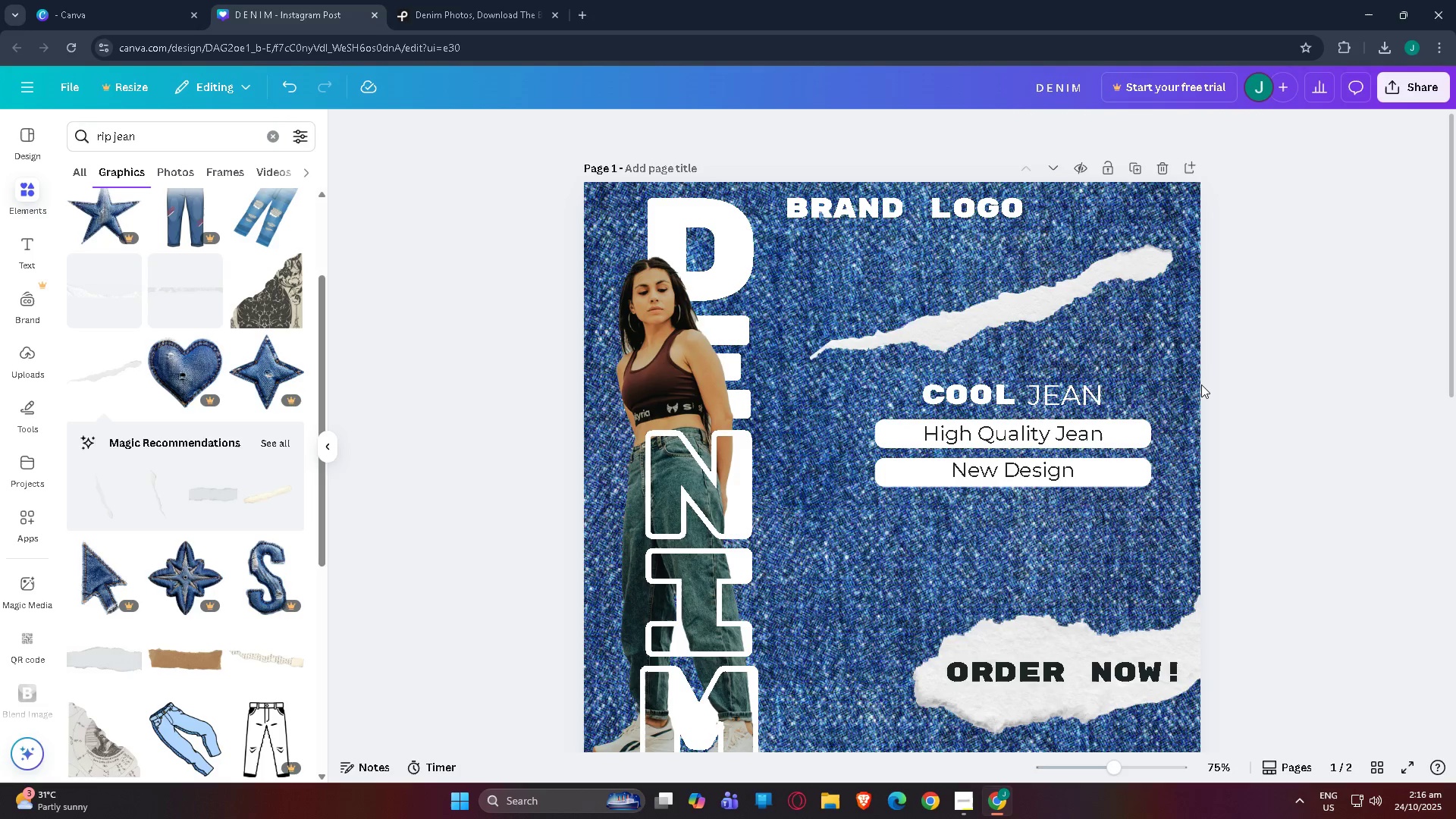 
scroll: coordinate [1200, 384], scroll_direction: down, amount: 1.0
 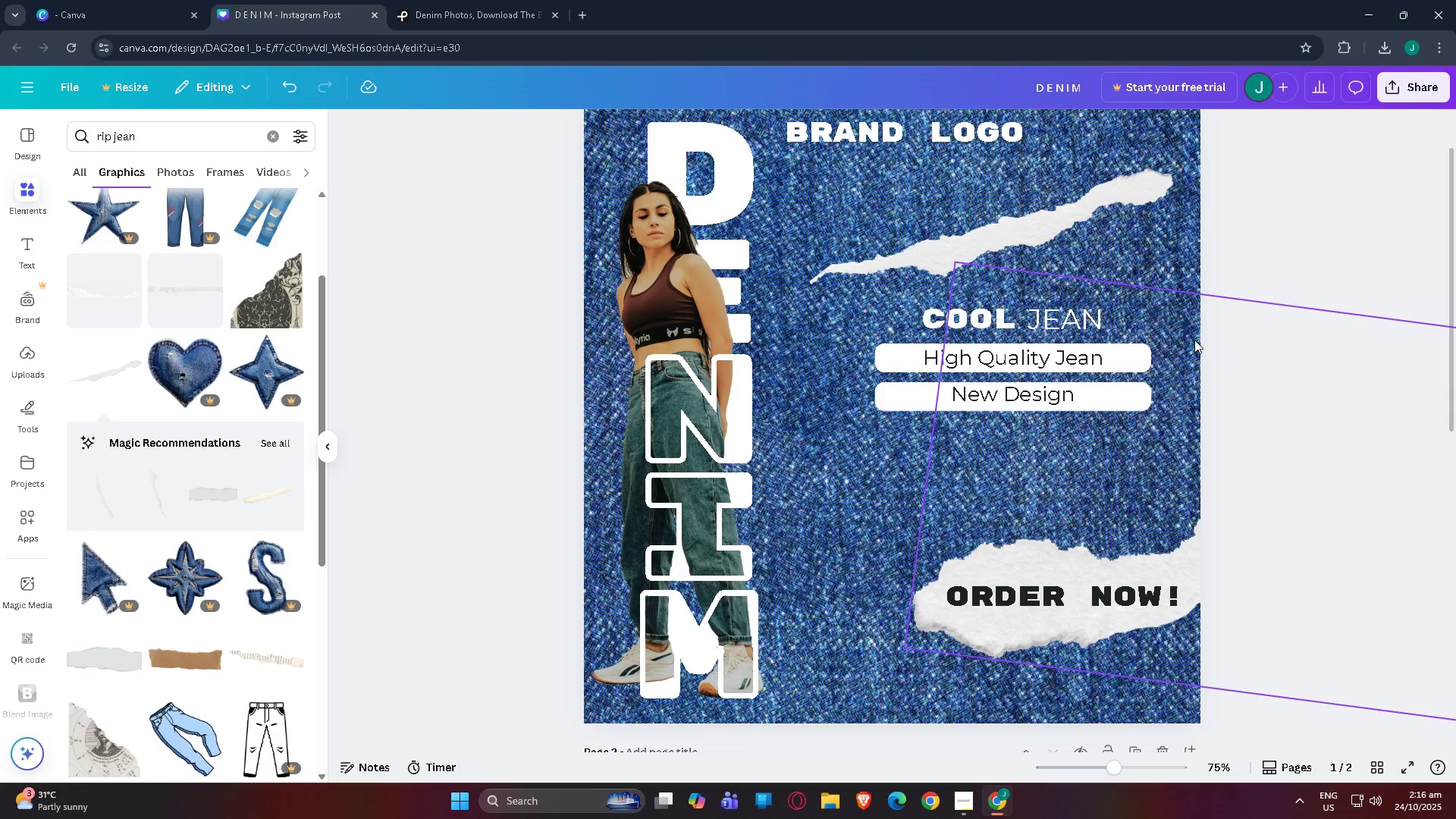 
scroll: coordinate [1183, 347], scroll_direction: up, amount: 2.0
 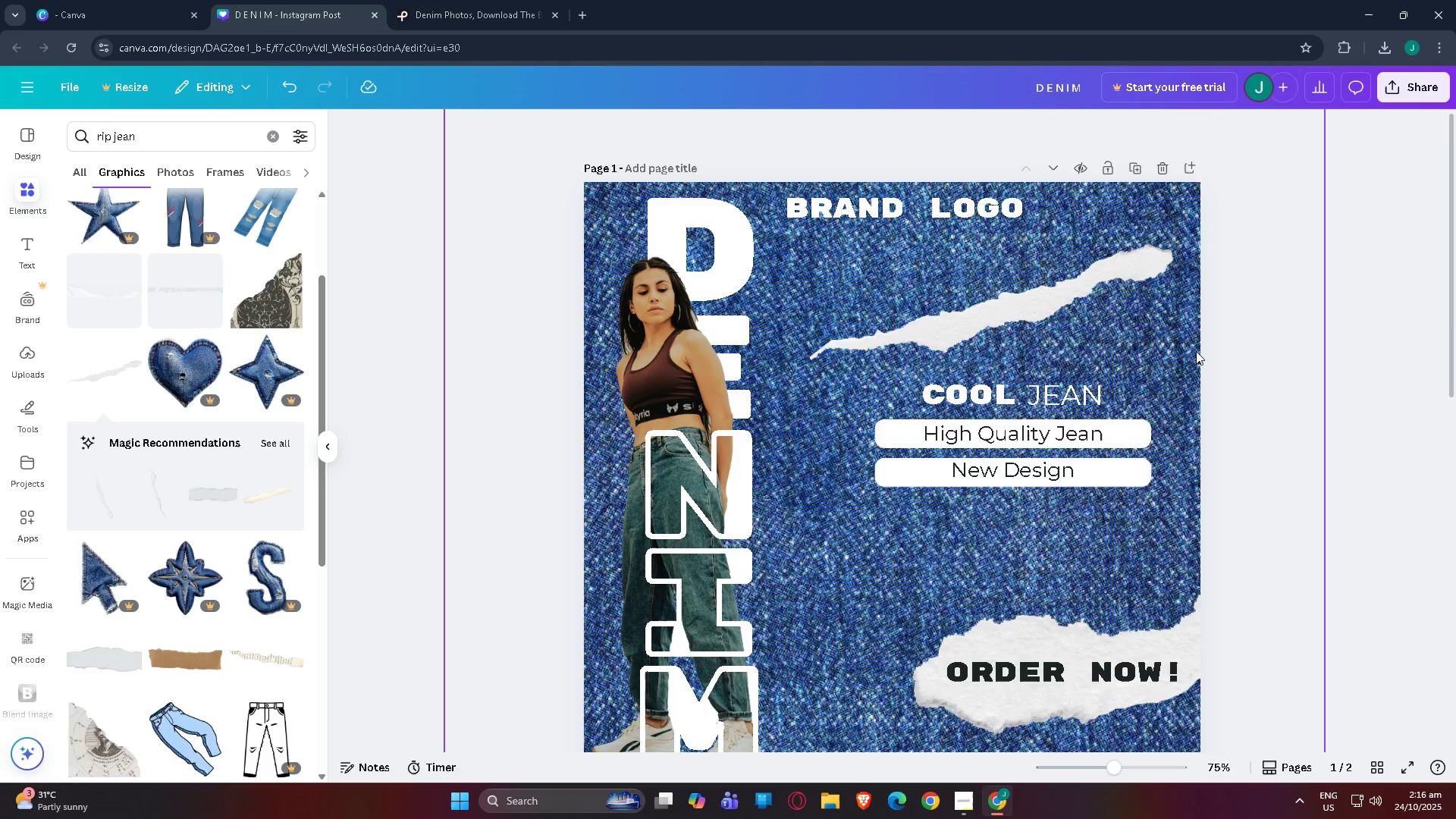 
scroll: coordinate [1200, 353], scroll_direction: down, amount: 2.0
 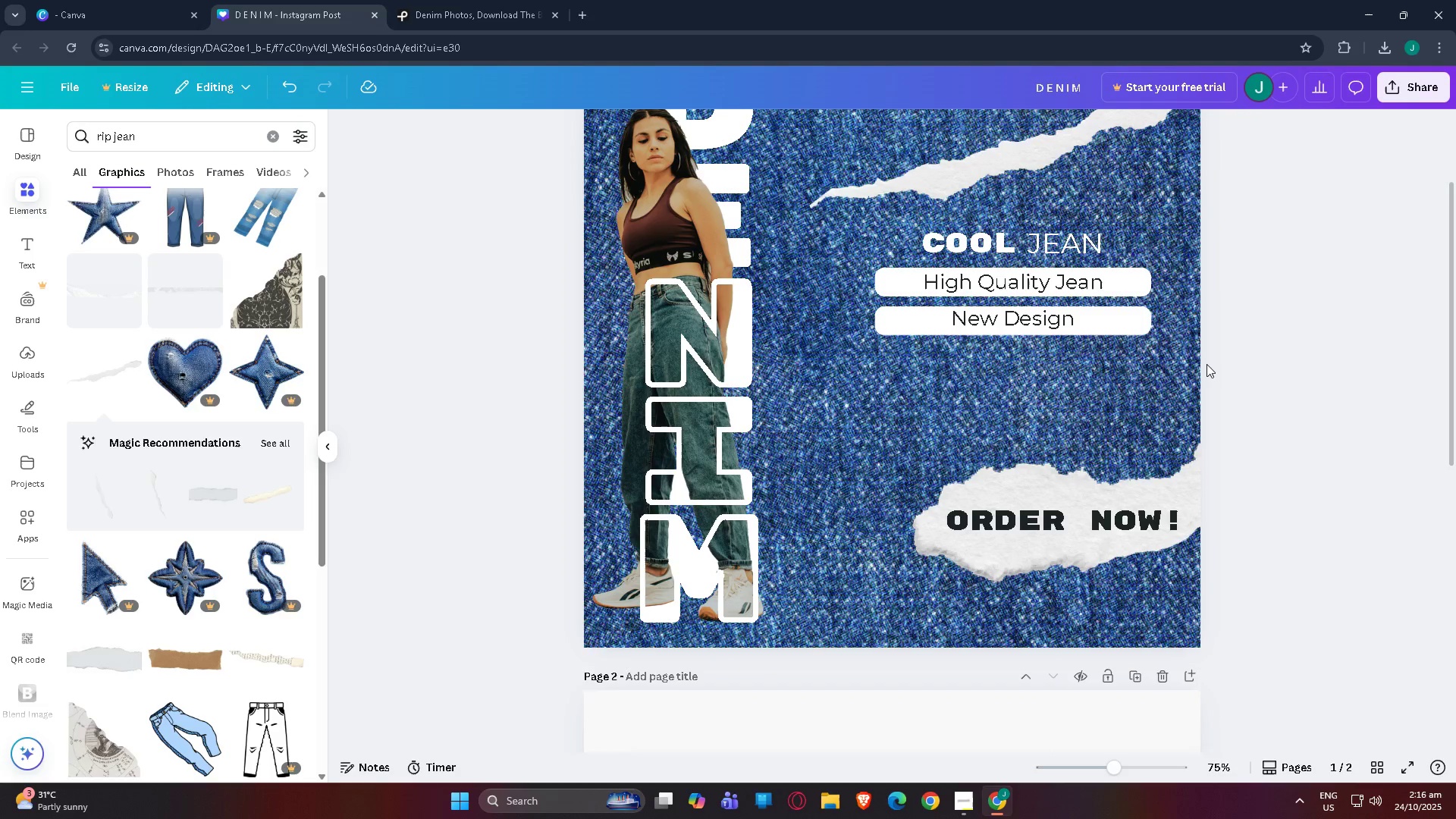 
scroll: coordinate [1225, 398], scroll_direction: up, amount: 2.0
 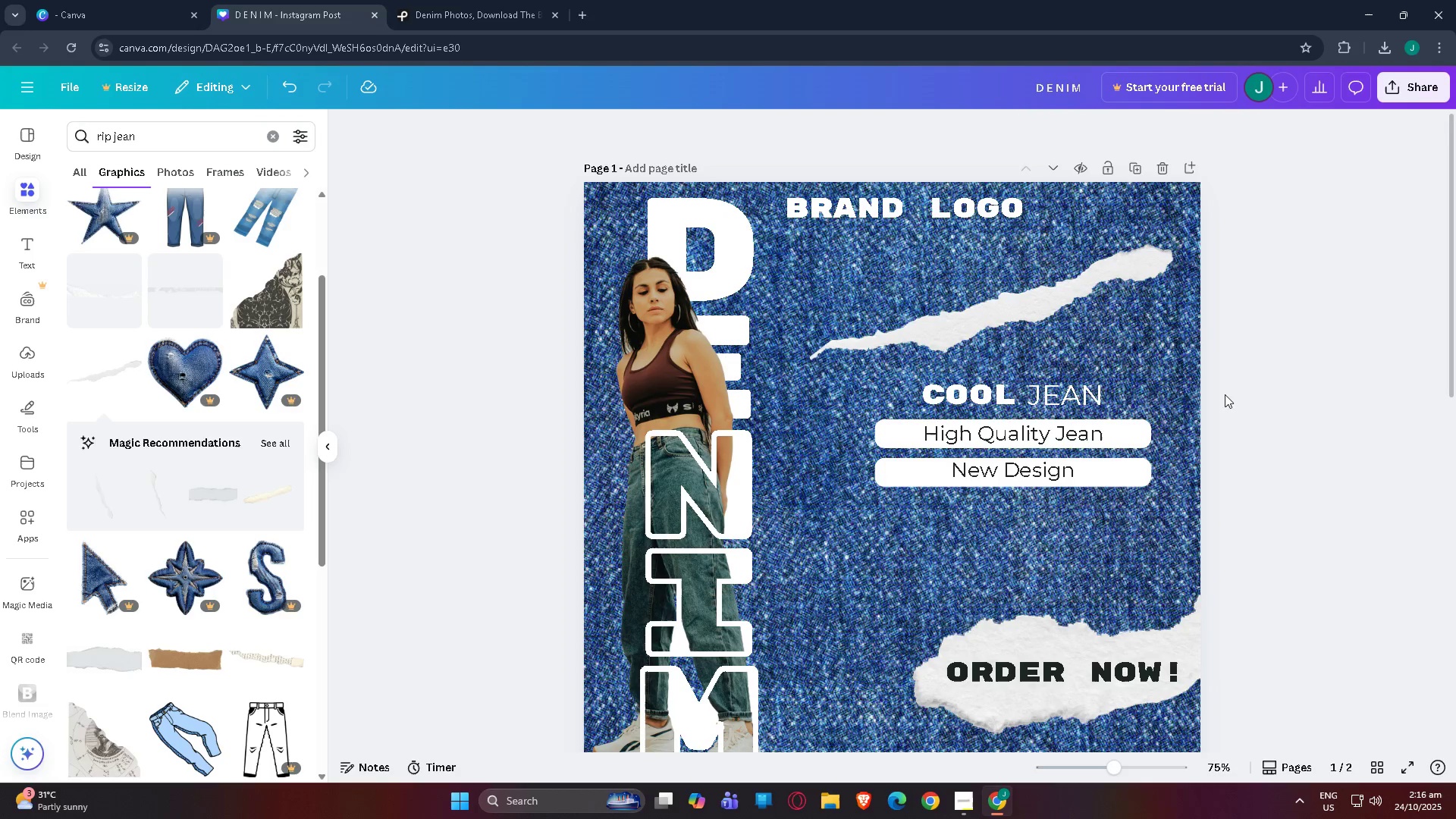 
scroll: coordinate [1285, 400], scroll_direction: none, amount: 0.0
 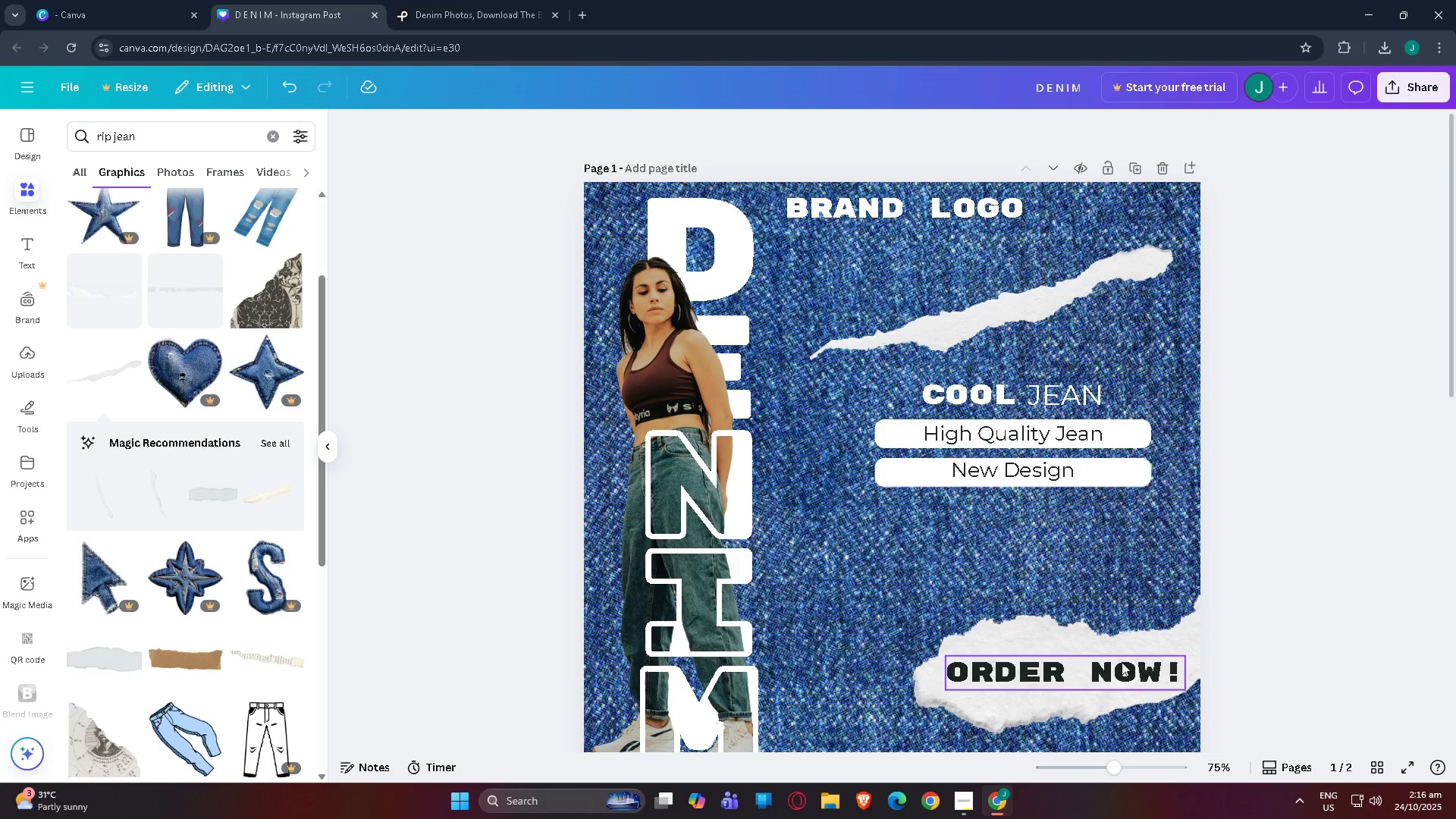 
double_click([1088, 670])
 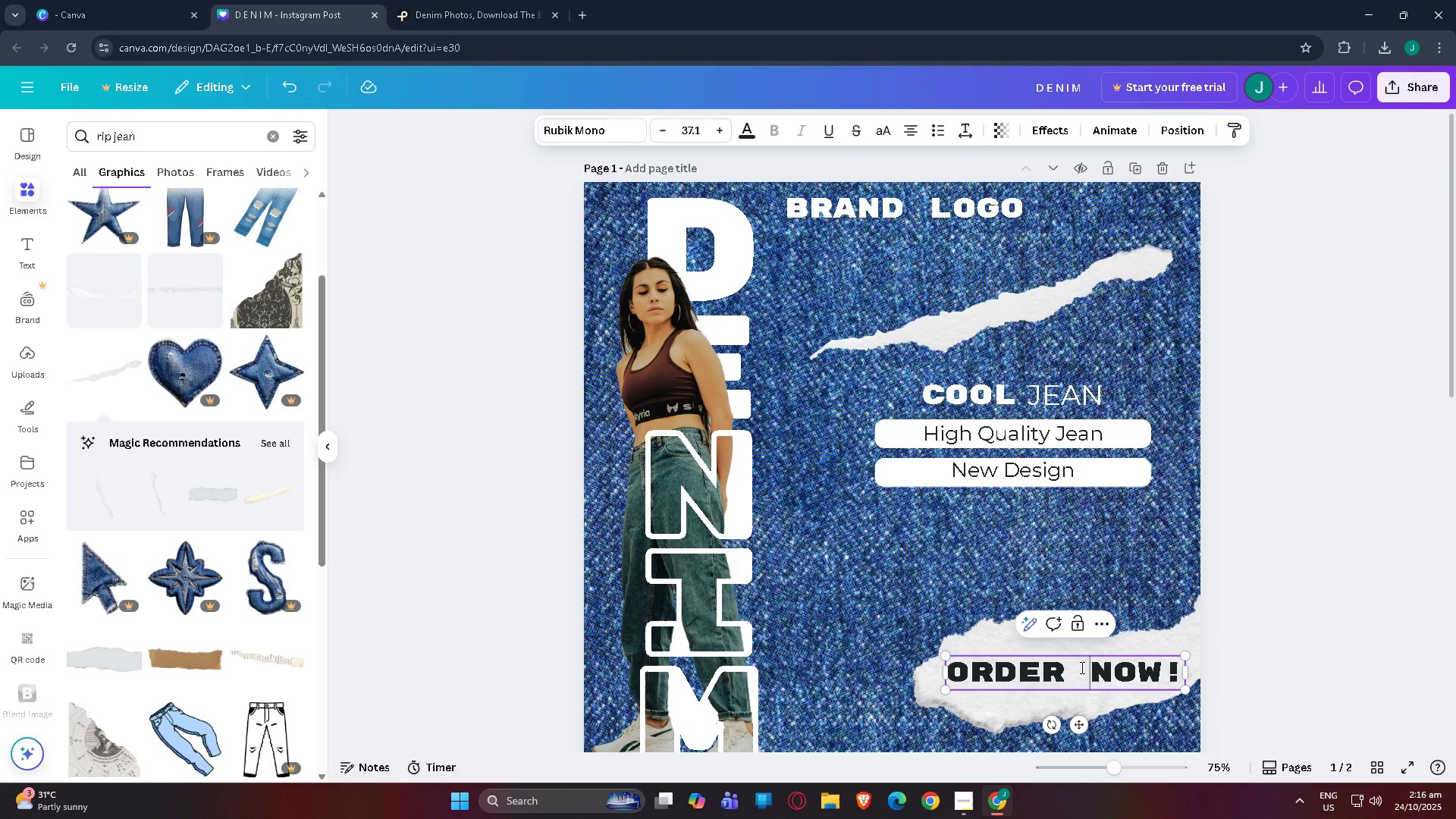 
left_click([1081, 667])
 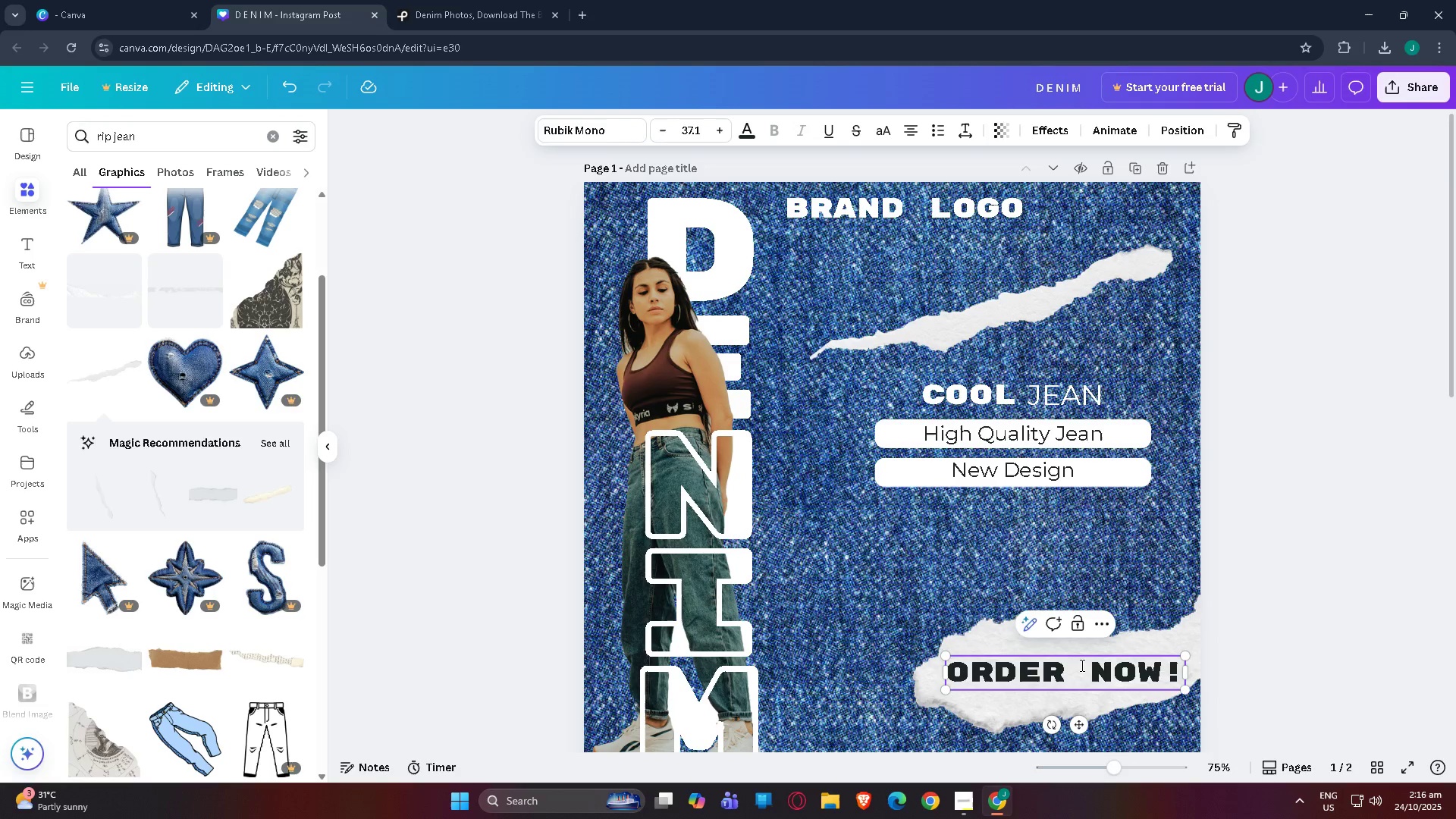 
key(Backspace)
 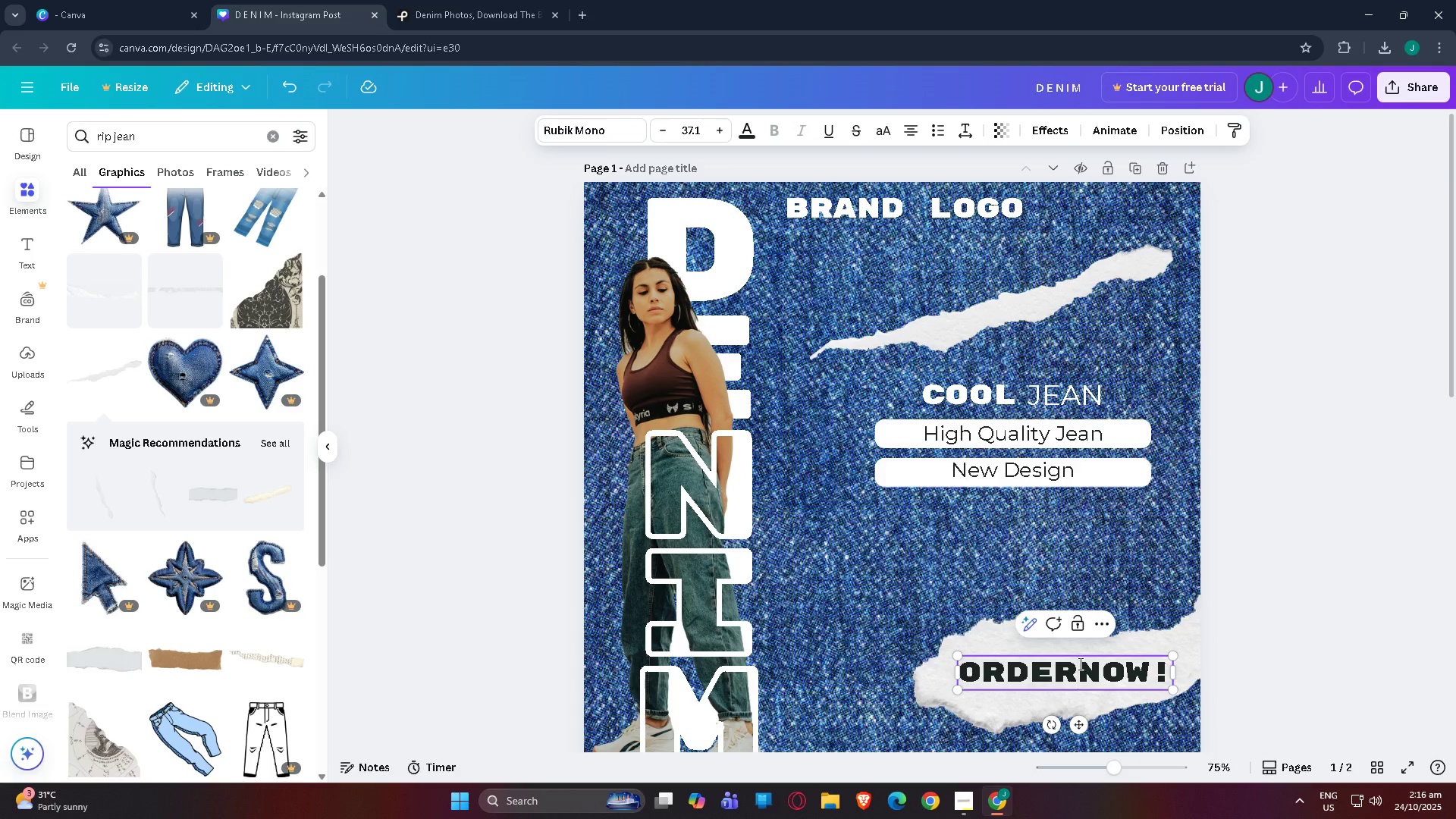 
key(Enter)
 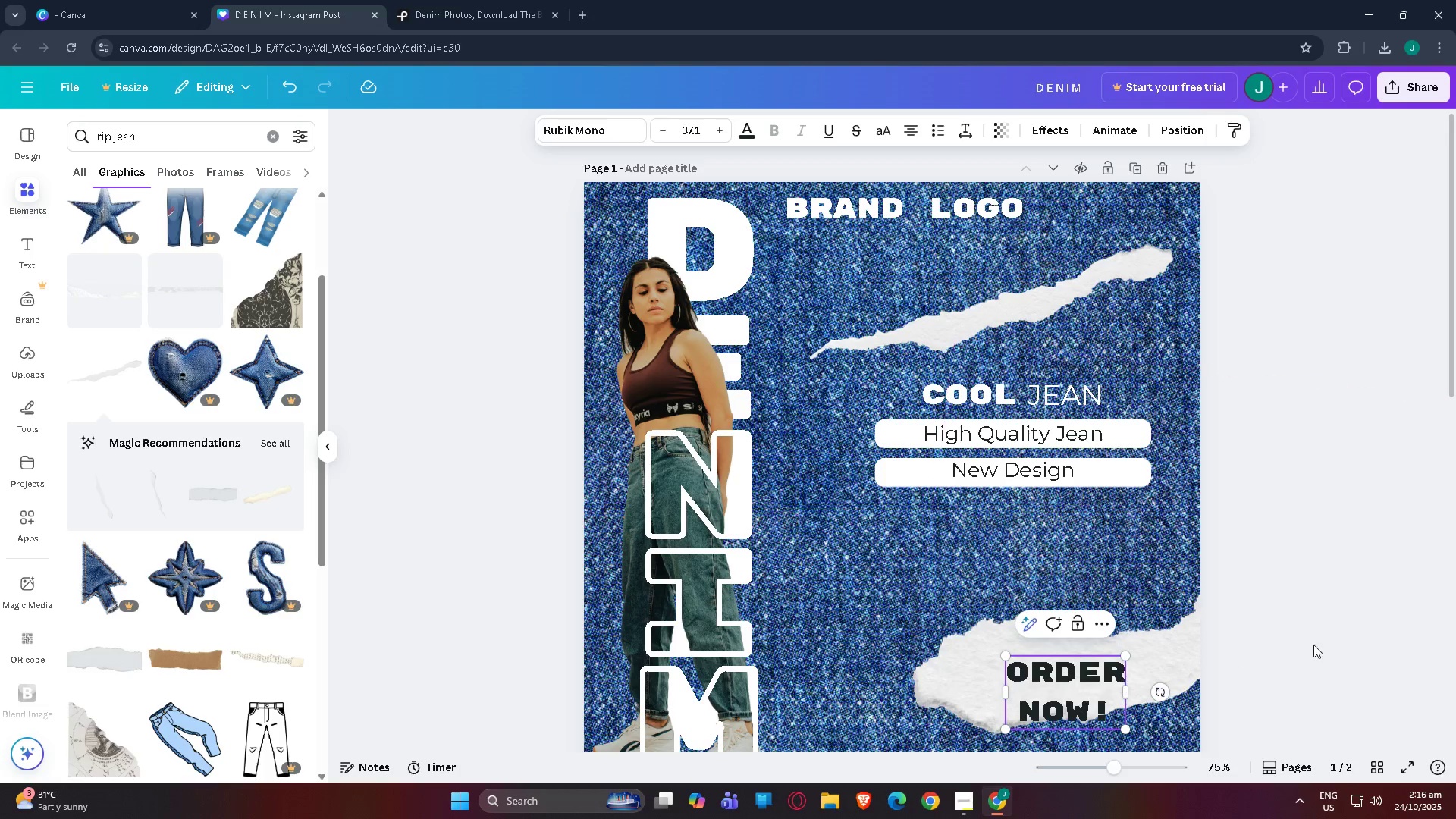 
left_click([1365, 617])
 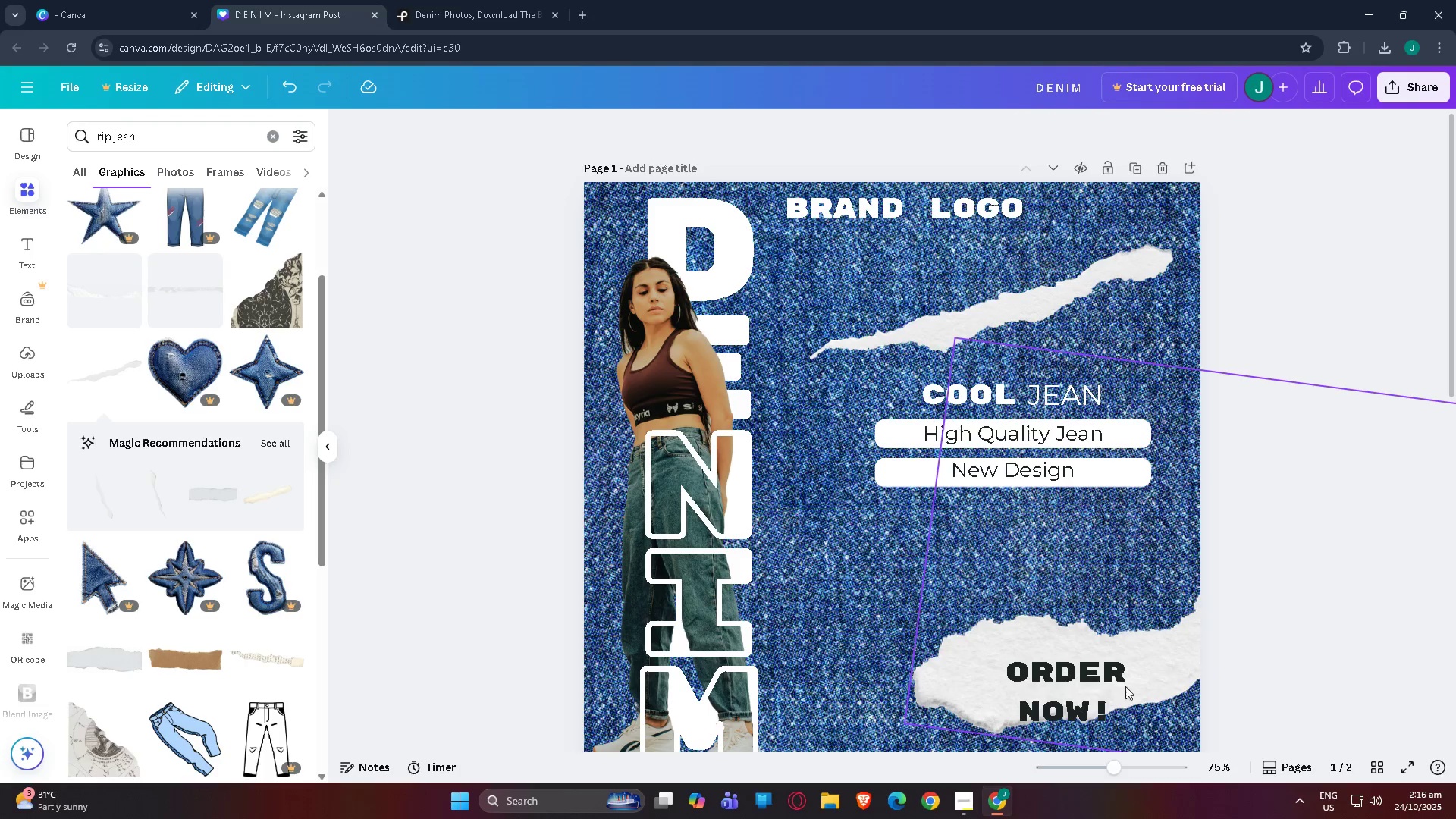 
left_click_drag(start_coordinate=[1116, 689], to_coordinate=[1076, 667])
 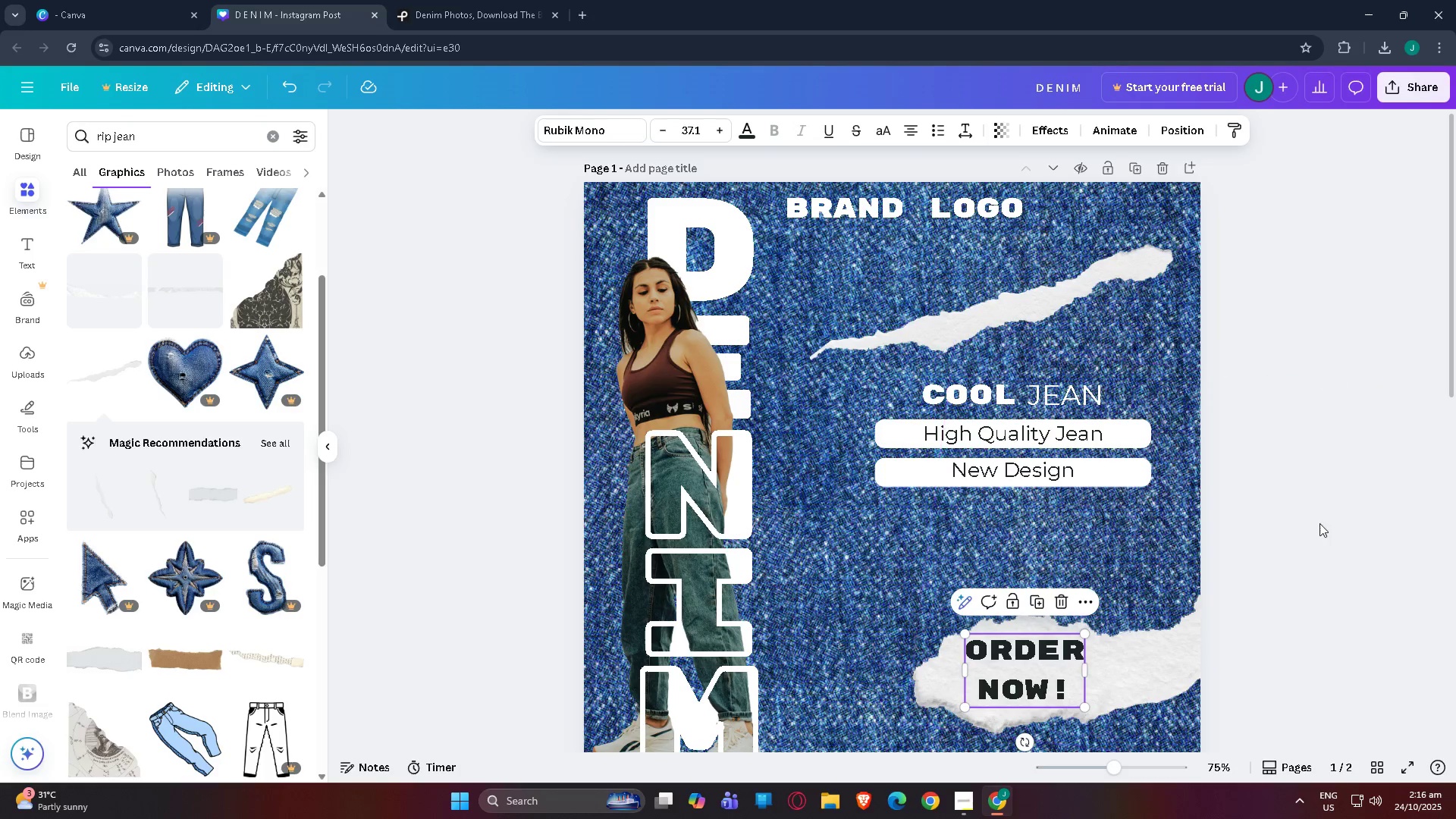 
left_click_drag(start_coordinate=[1336, 516], to_coordinate=[1341, 515])
 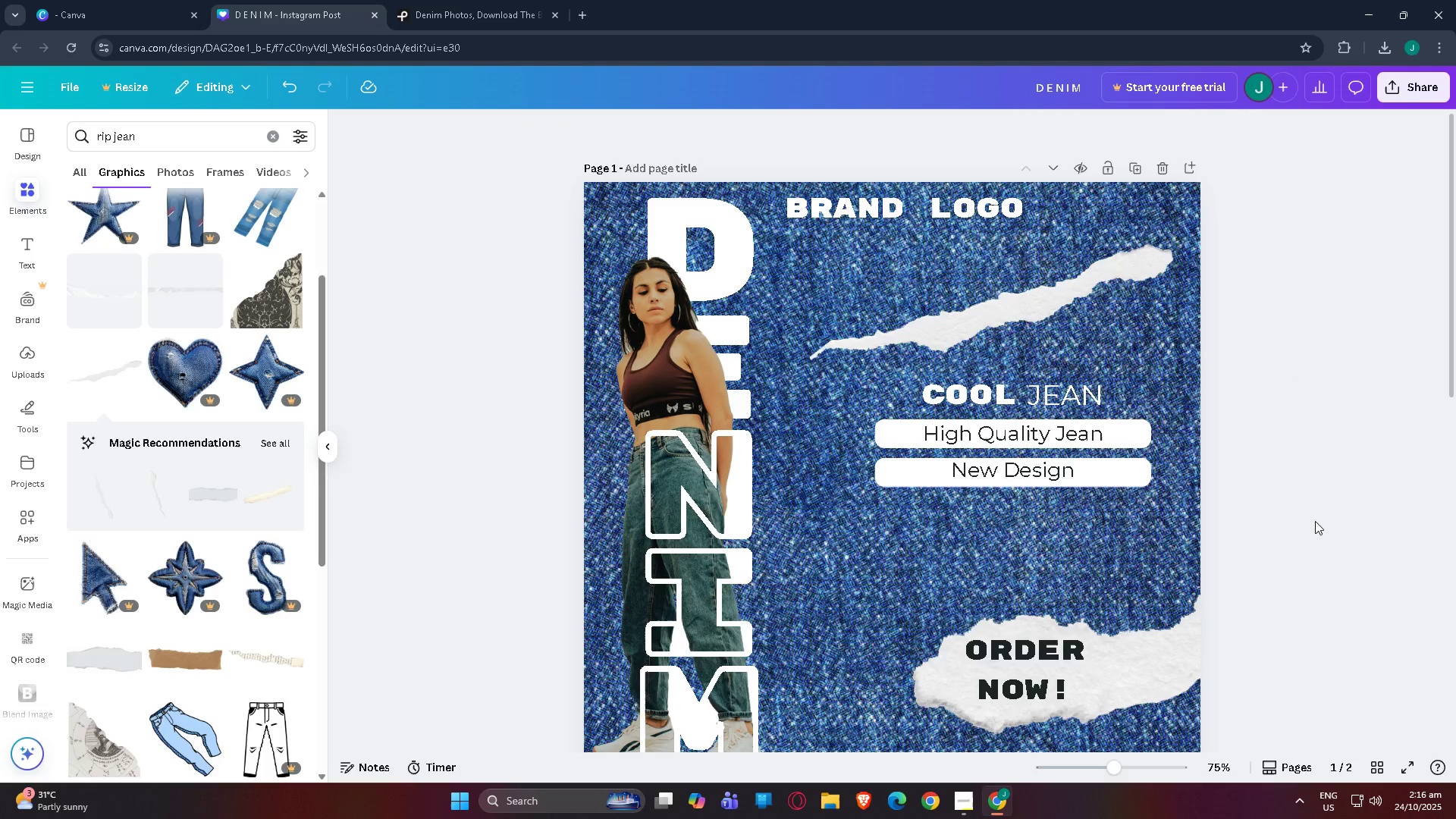 
scroll: coordinate [1293, 522], scroll_direction: up, amount: 2.0
 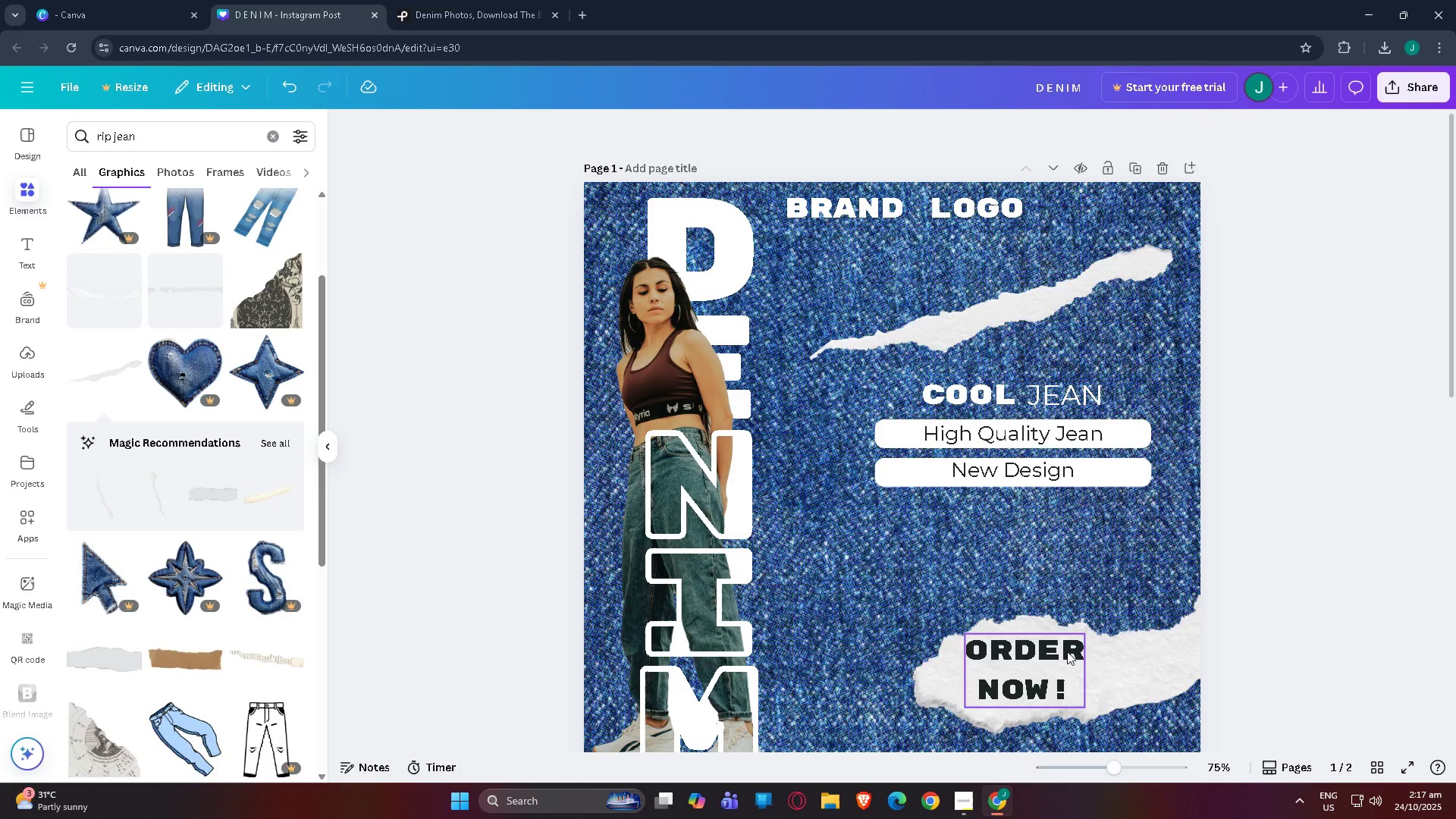 
left_click([1056, 657])
 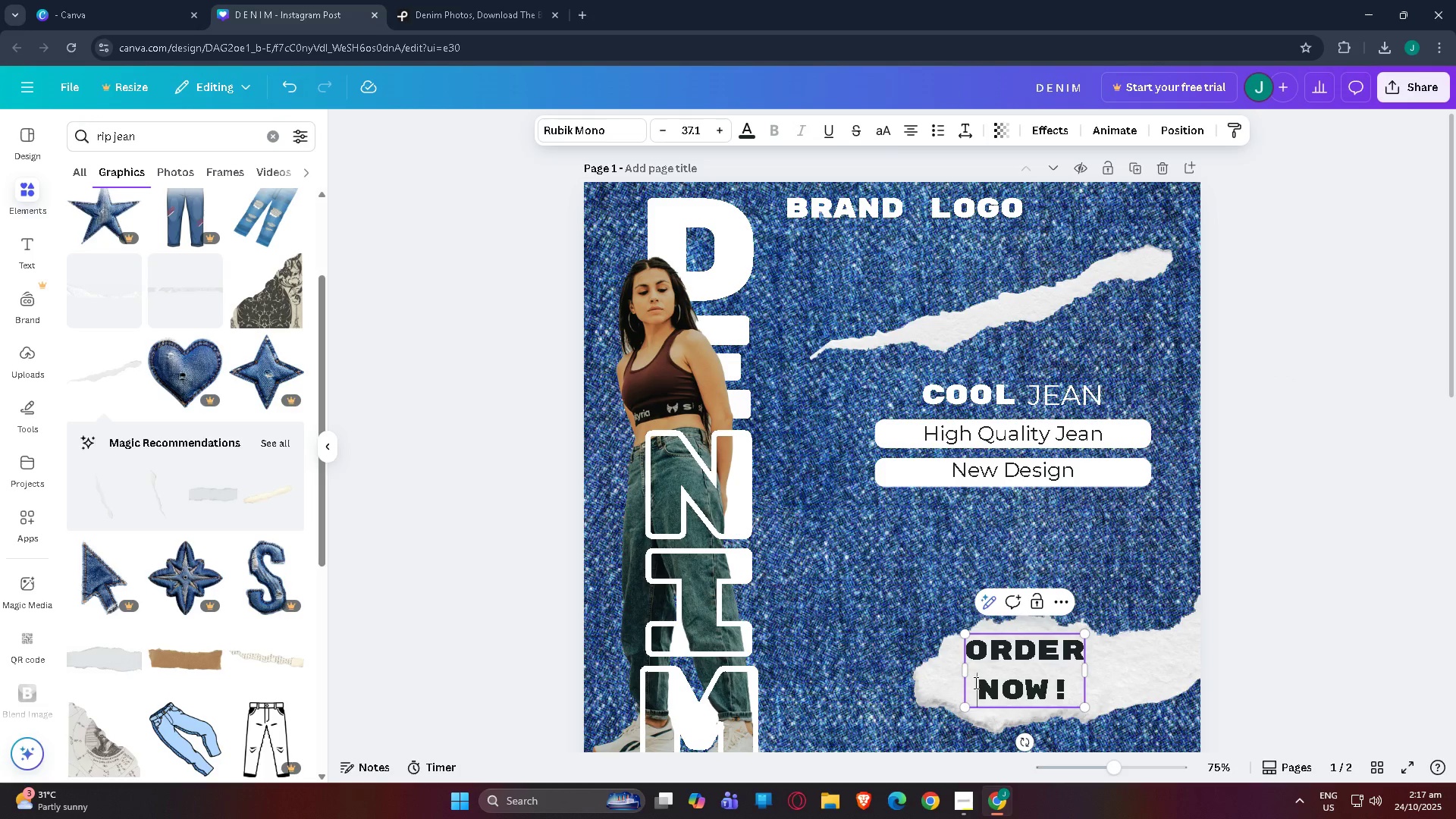 
double_click([974, 682])
 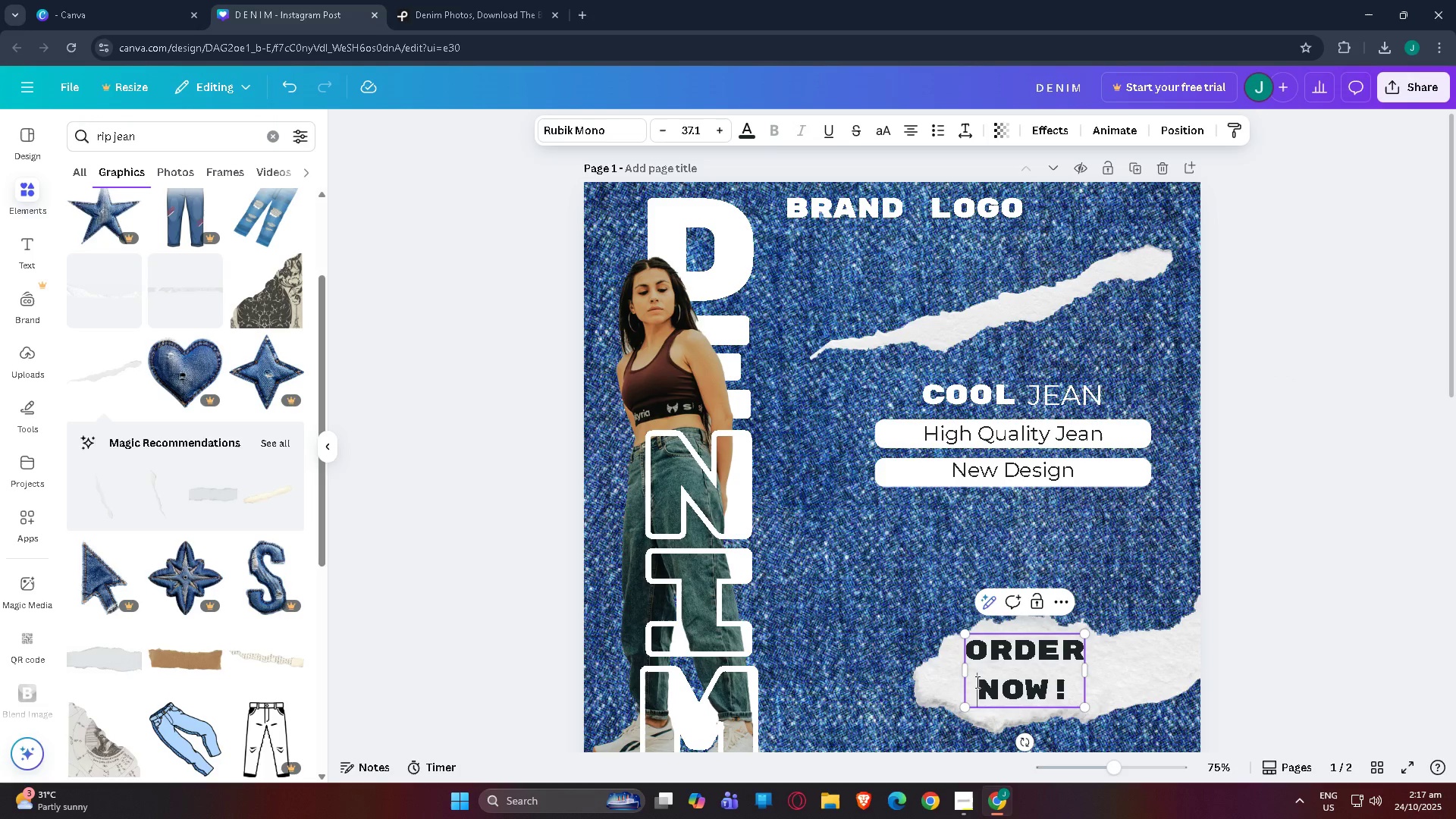 
key(Backspace)
 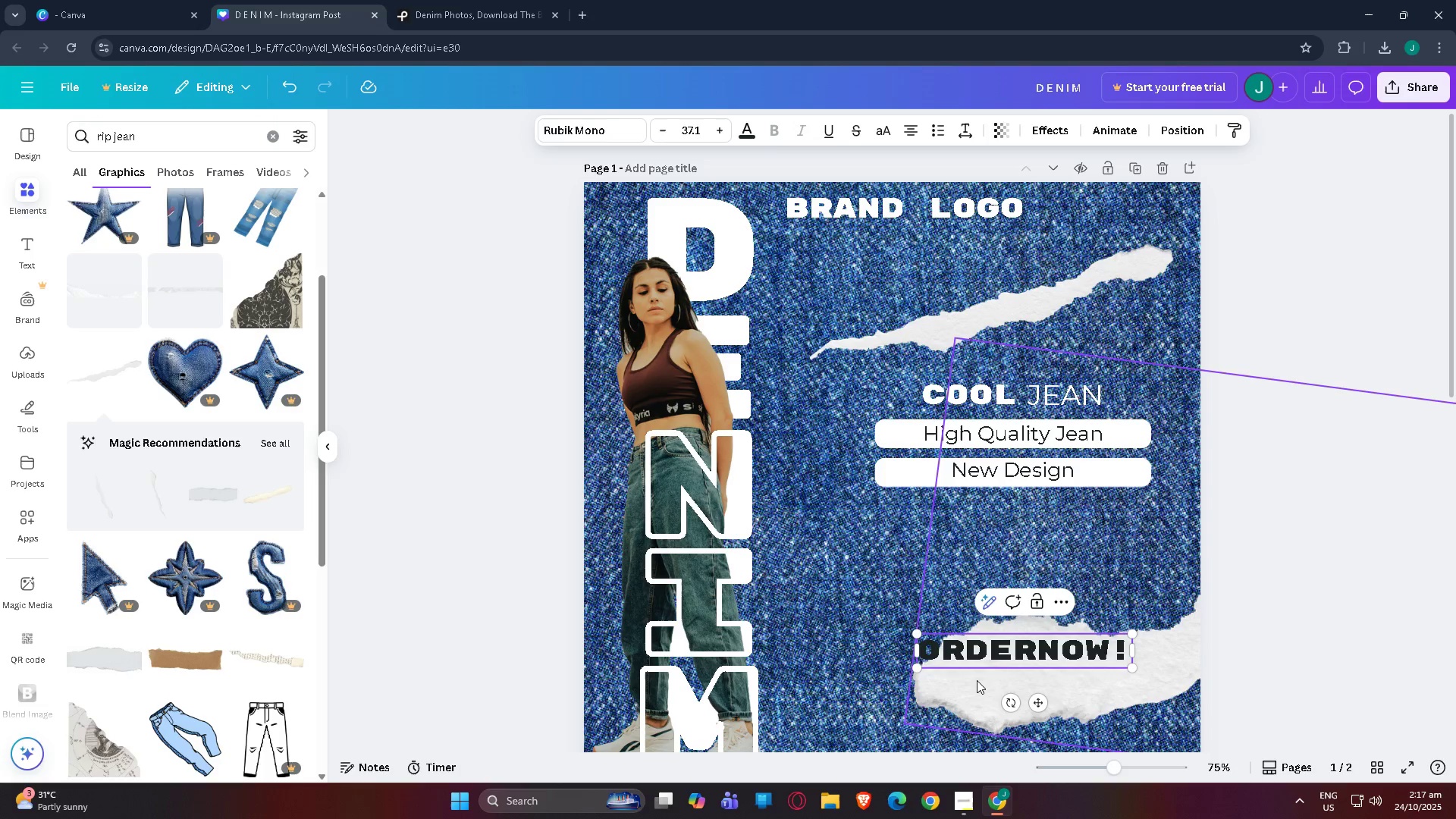 
key(Space)
 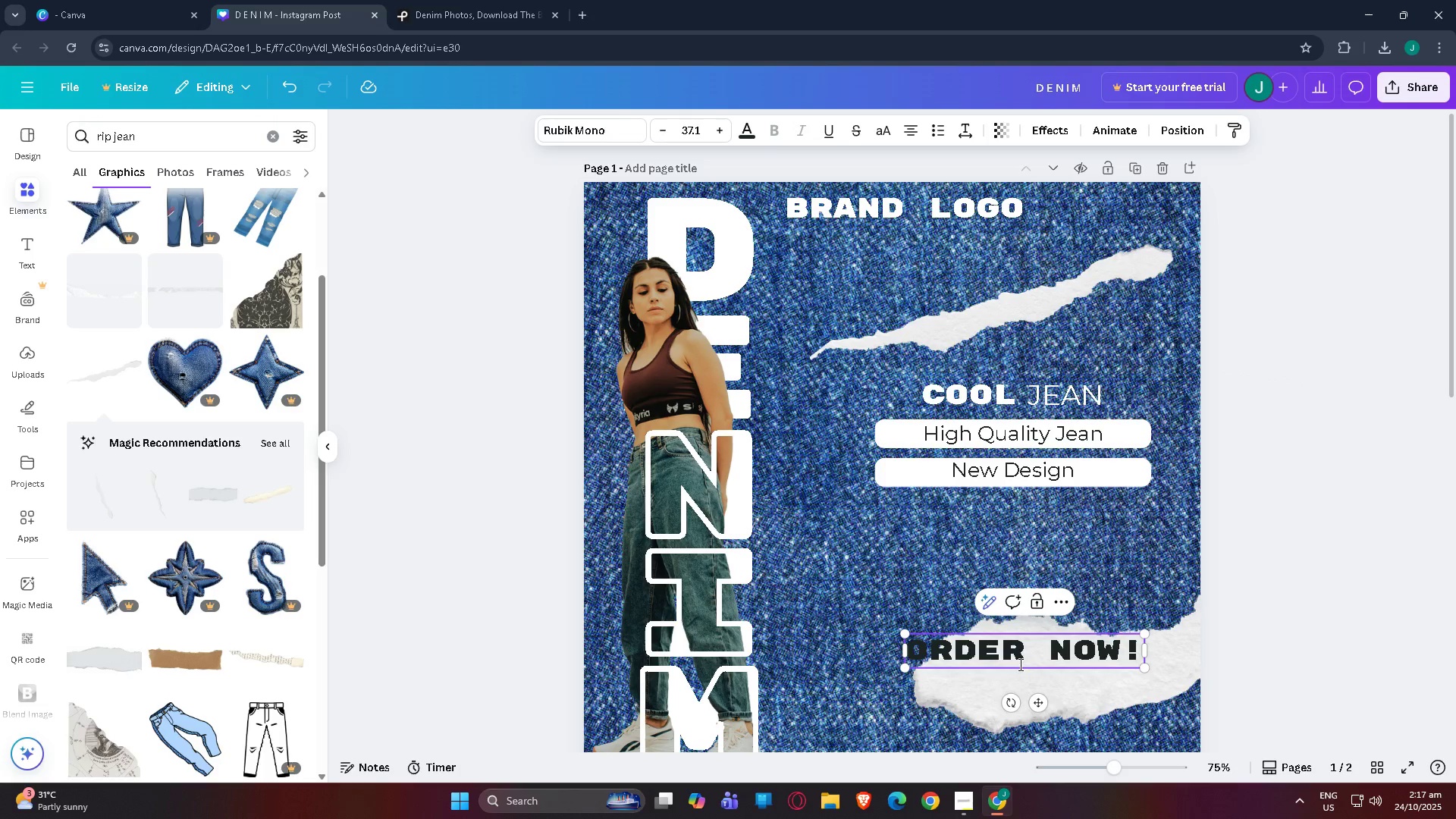 
key(Backspace)
 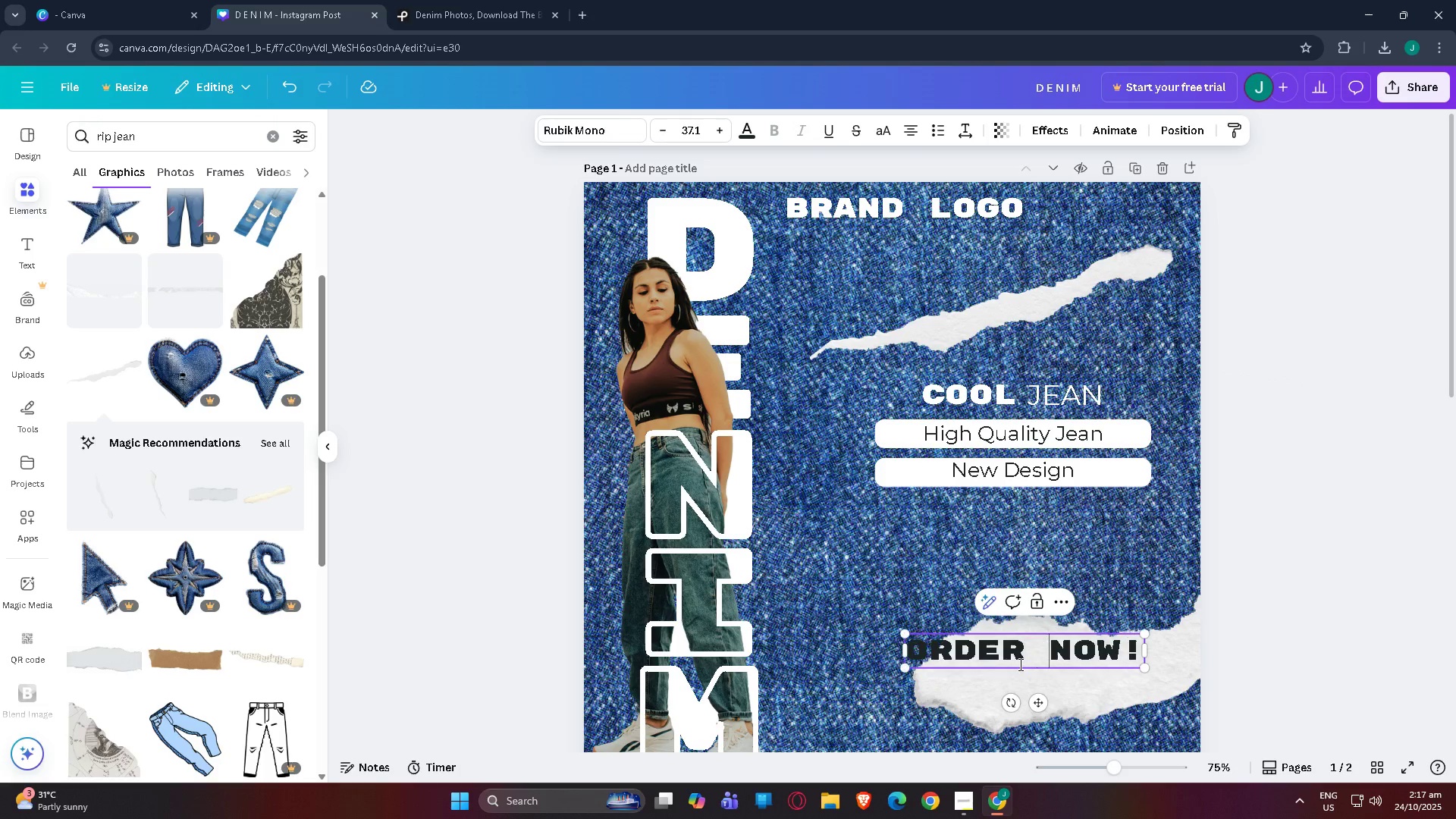 
key(Space)
 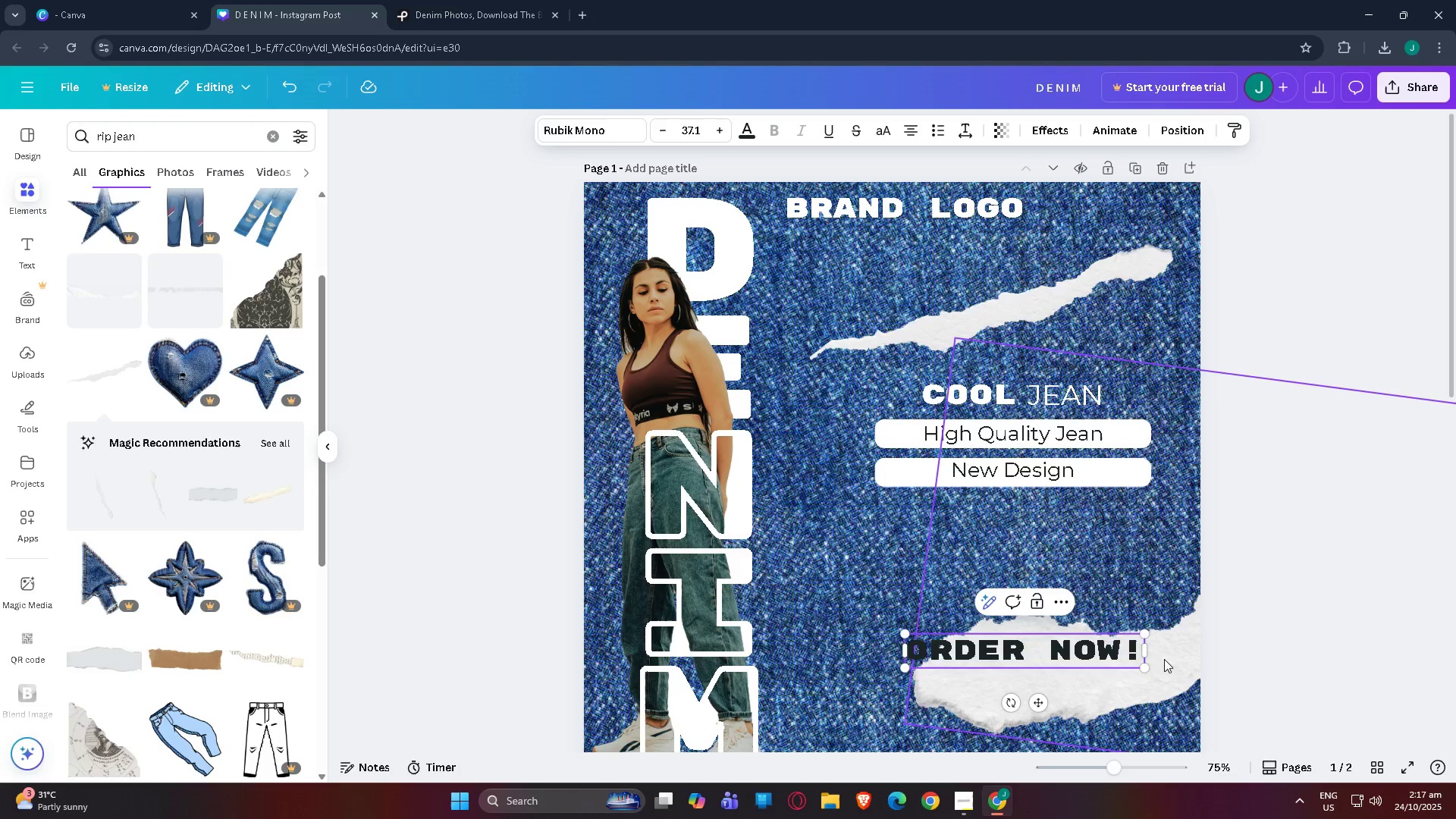 
key(Backspace)
 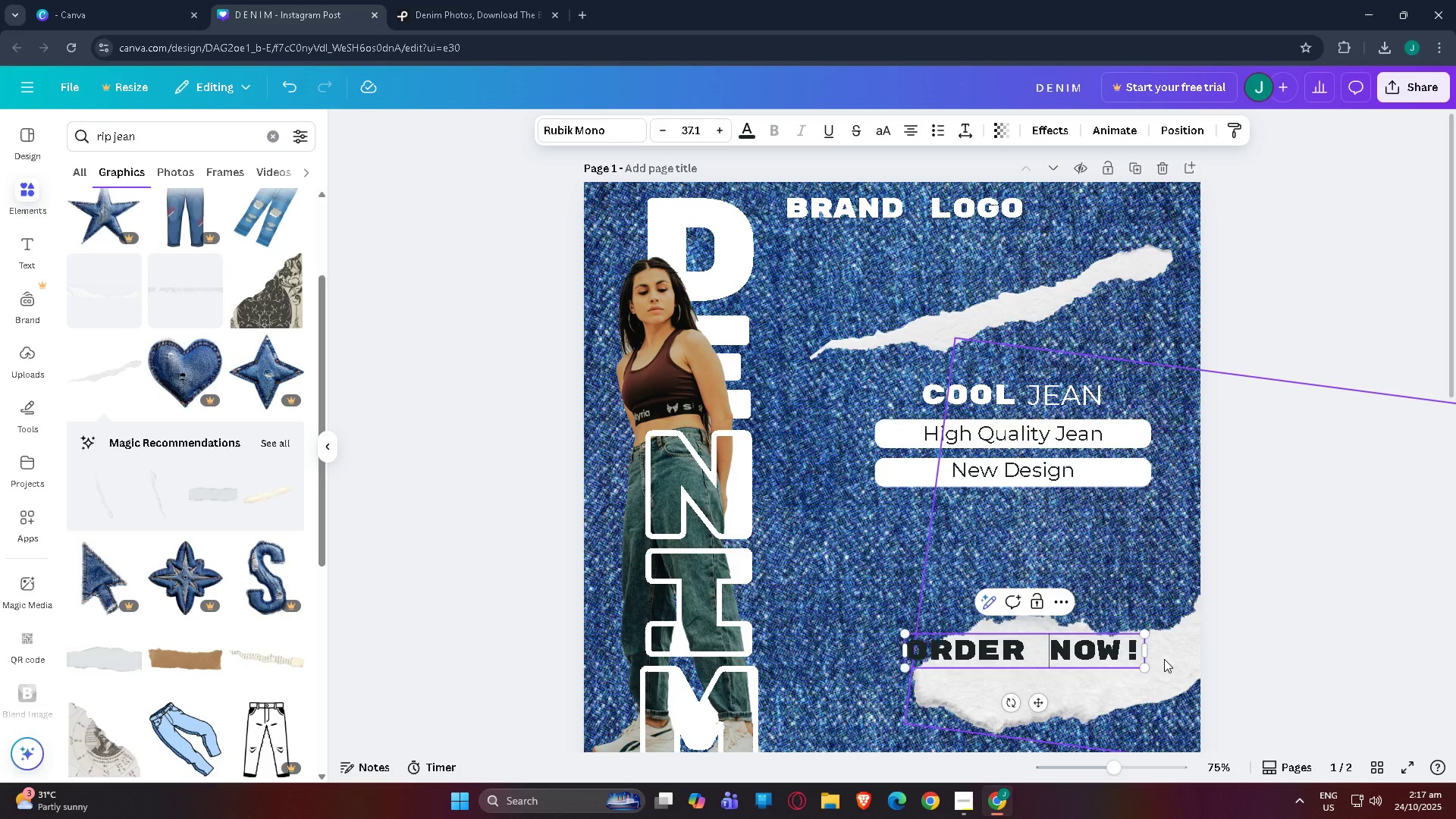 
key(Space)
 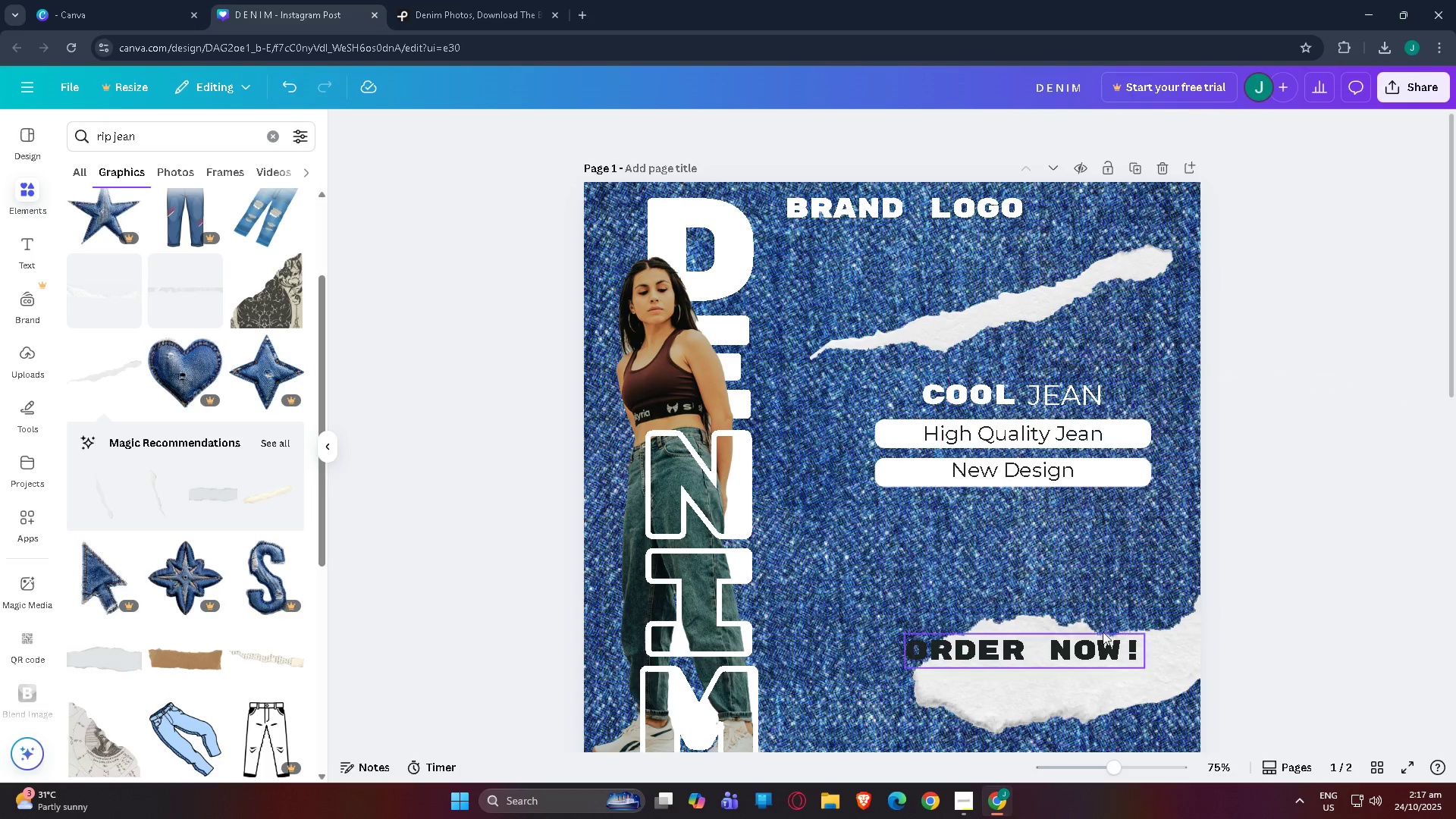 
left_click_drag(start_coordinate=[1079, 659], to_coordinate=[1116, 678])
 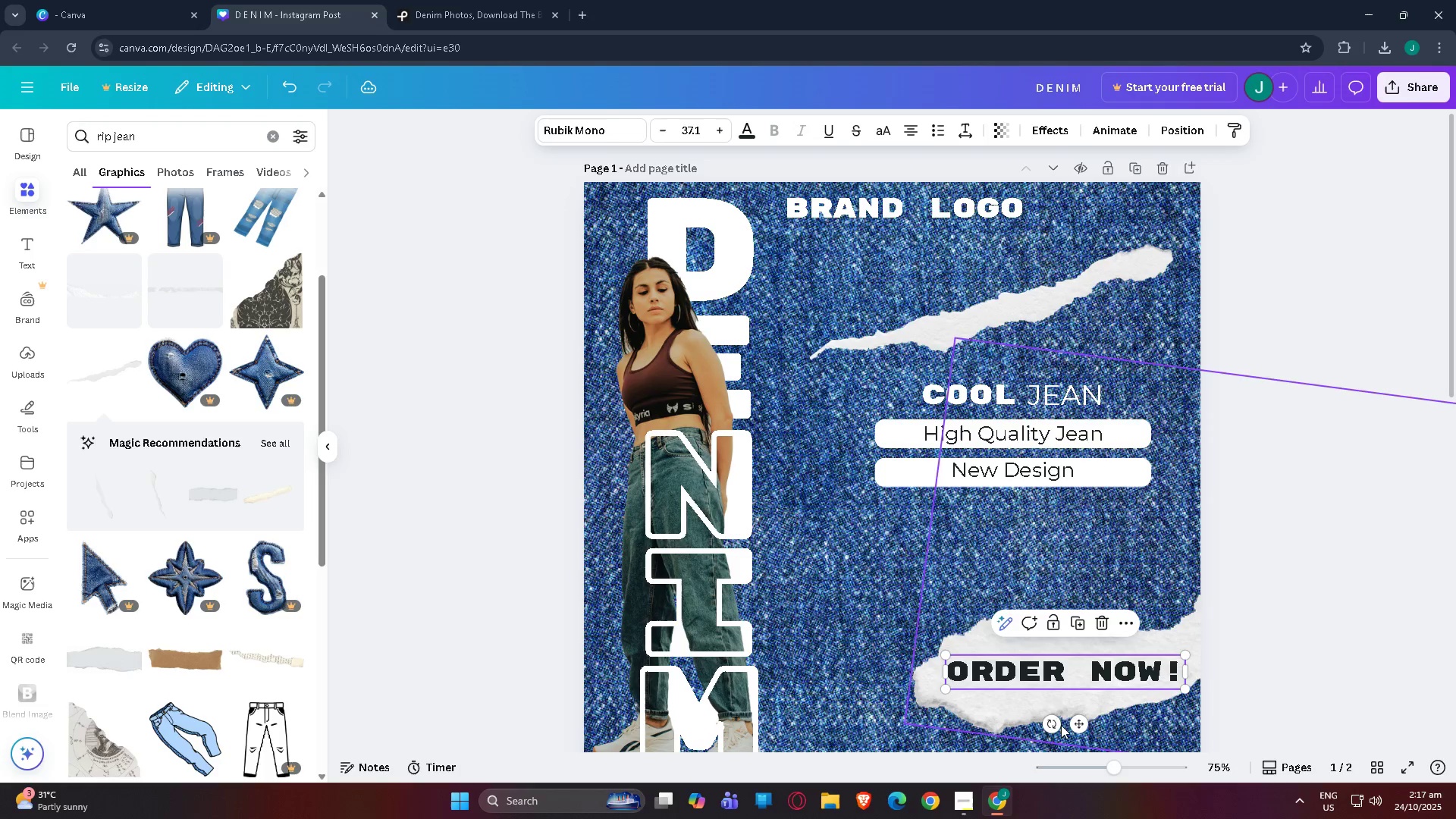 
double_click([1084, 689])
 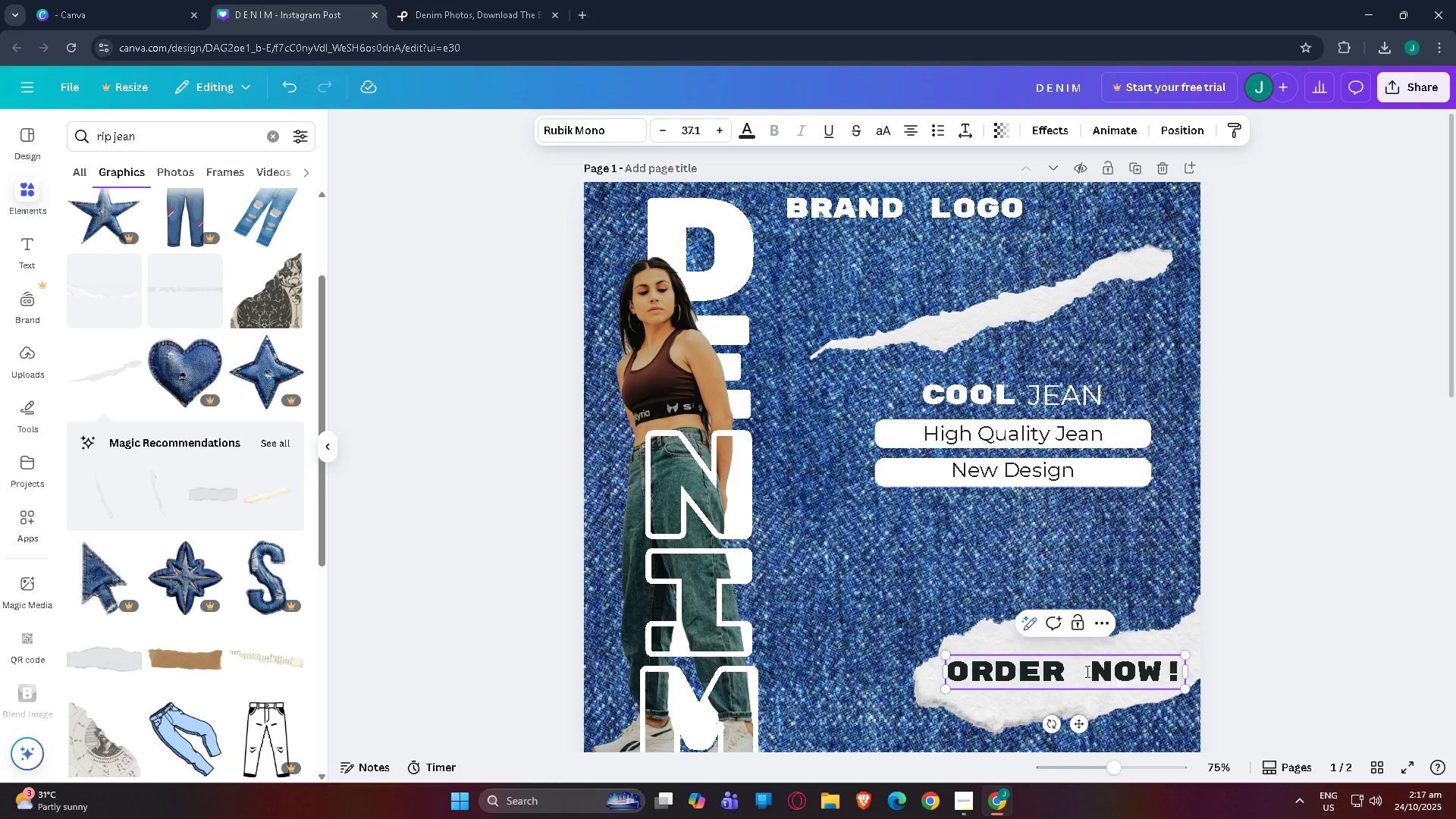 
key(Backspace)
 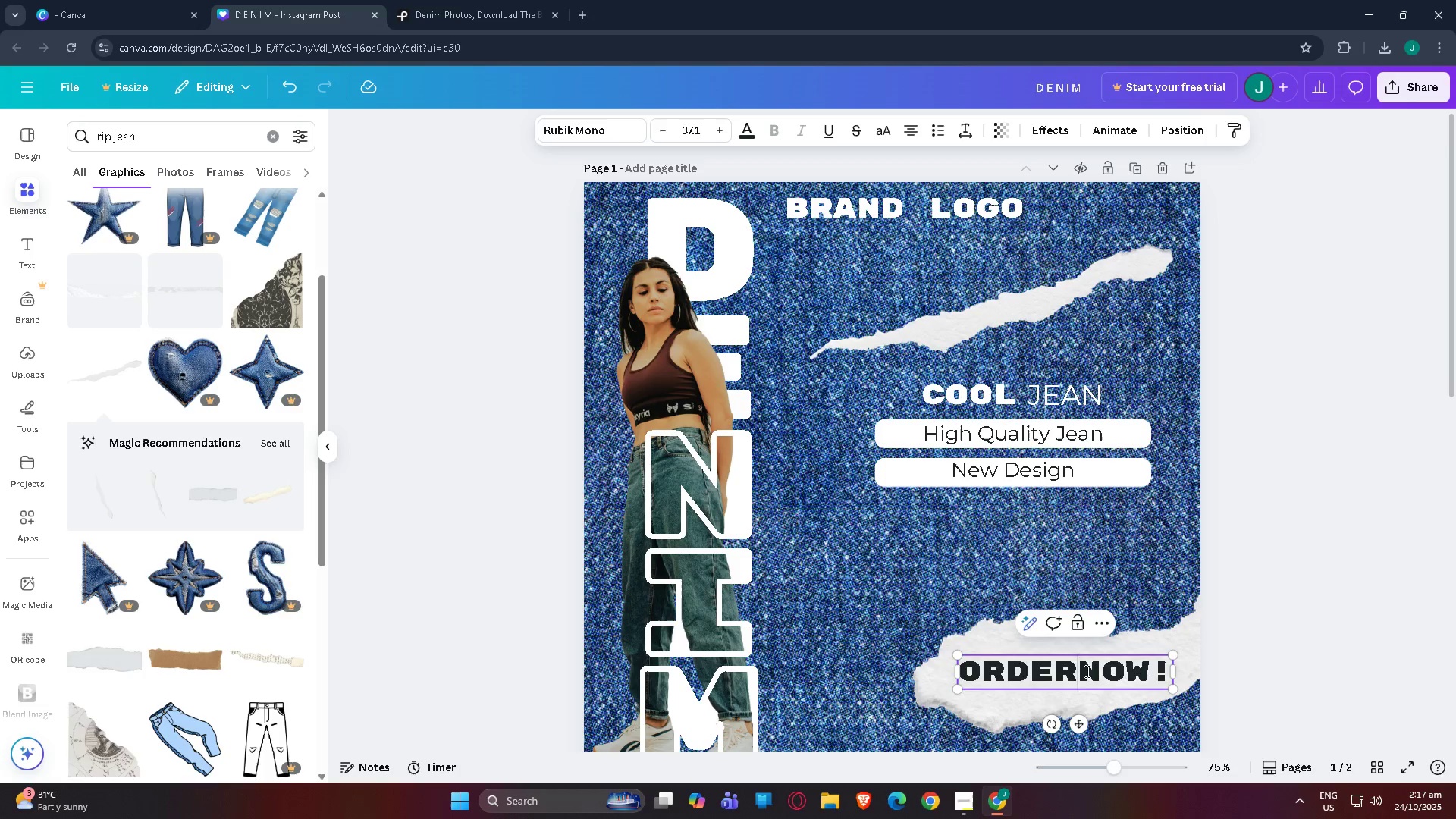 
key(Space)
 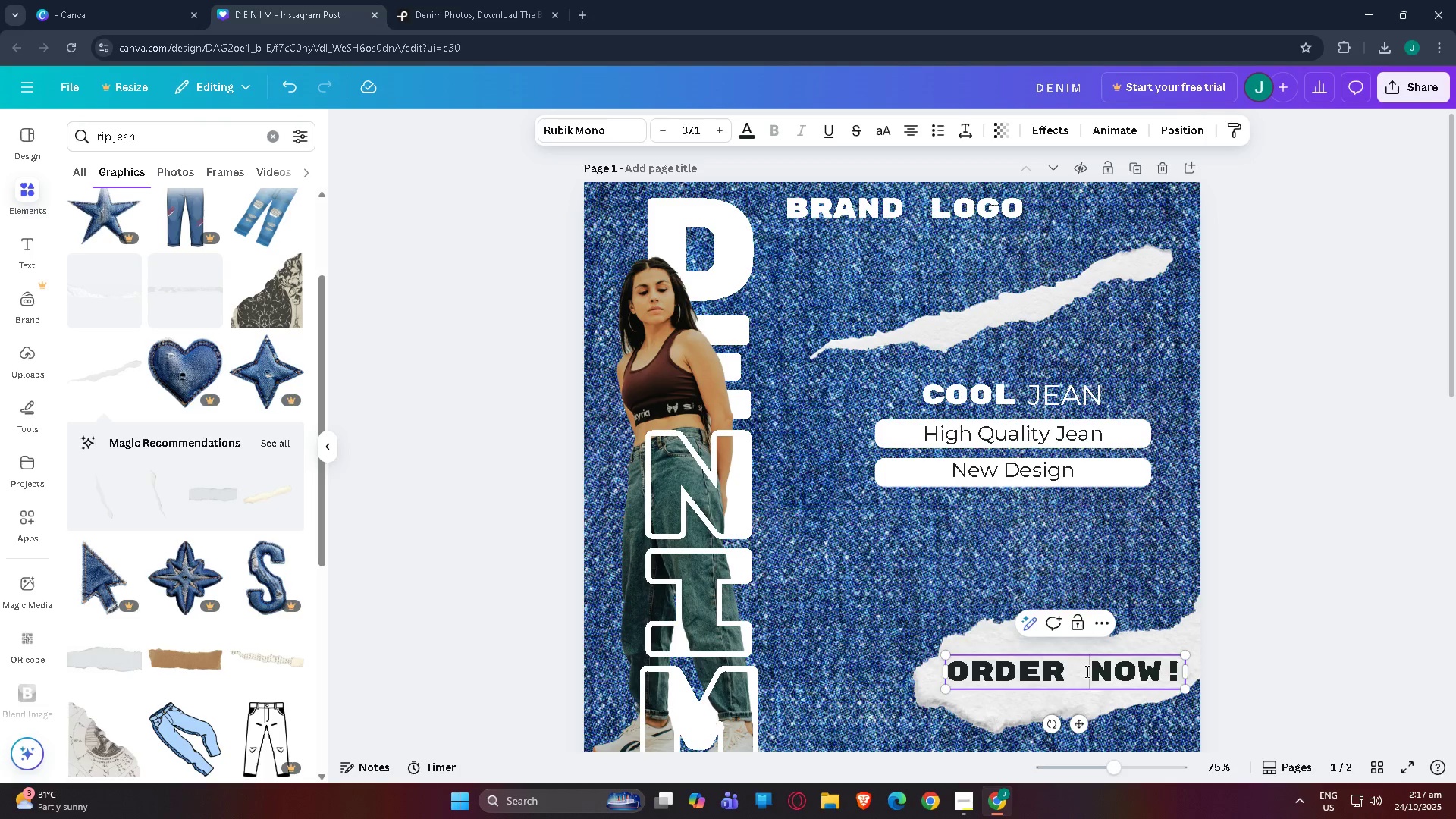 
key(Backspace)
 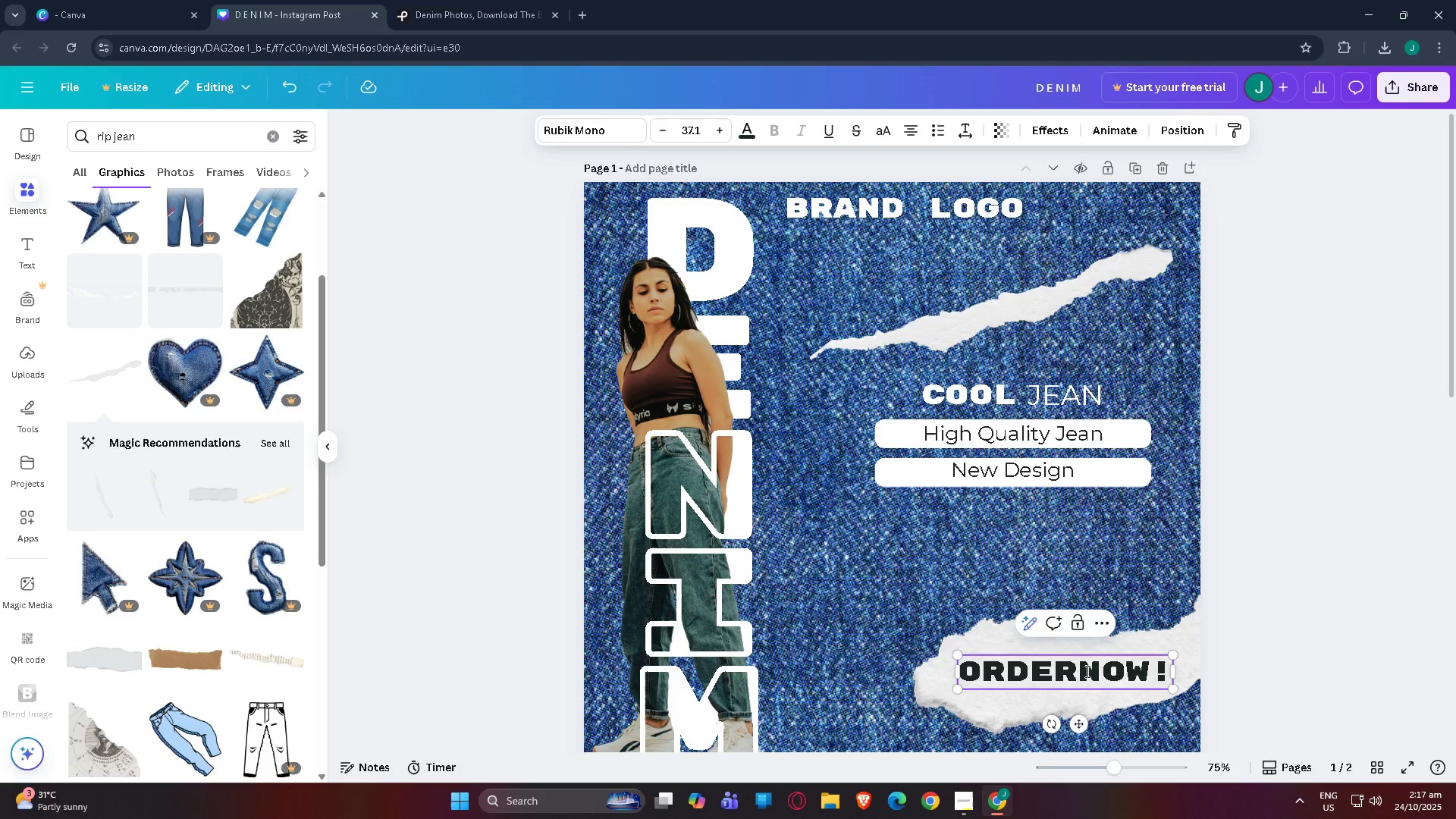 
key(Space)
 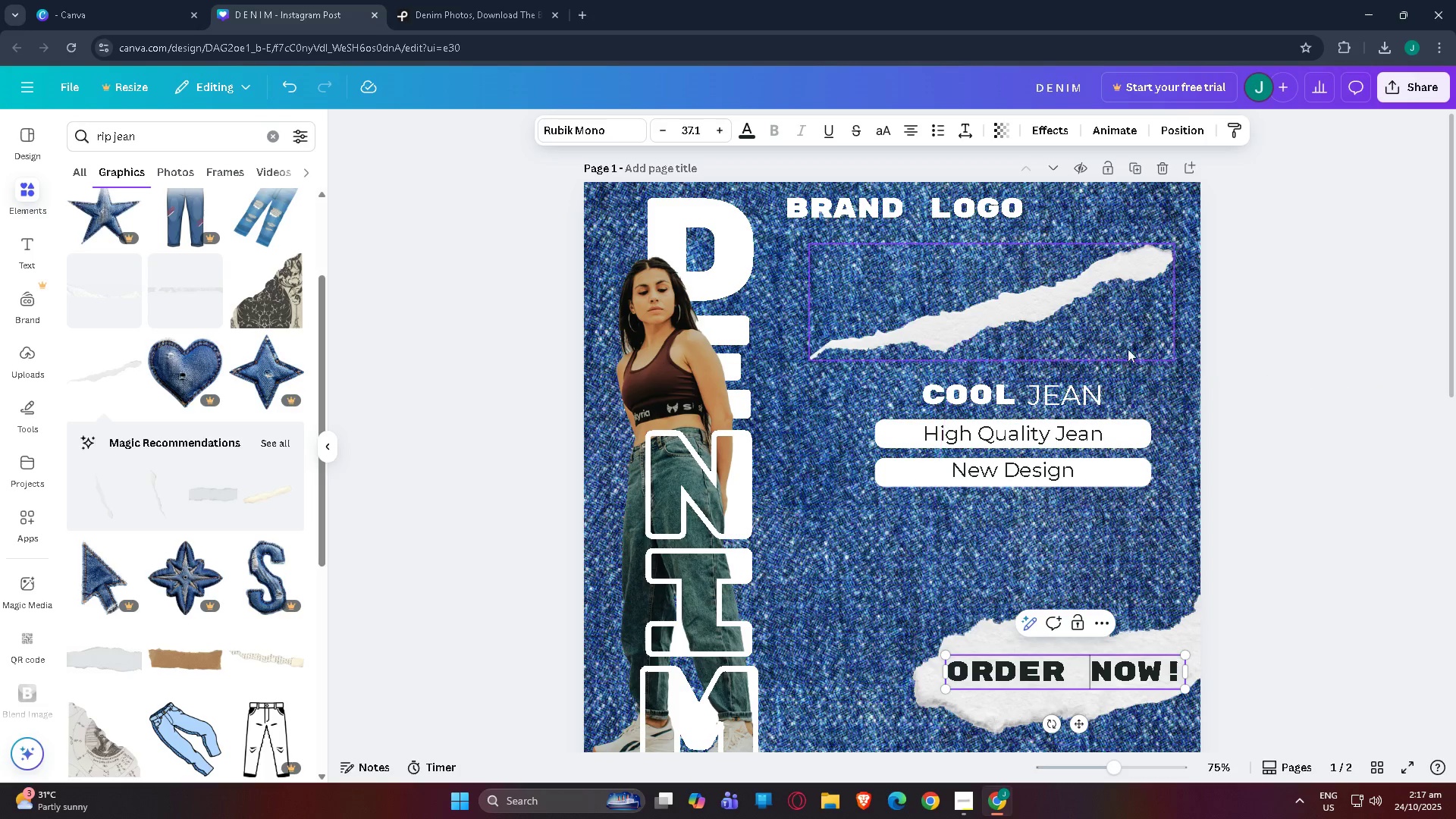 
left_click([1335, 406])
 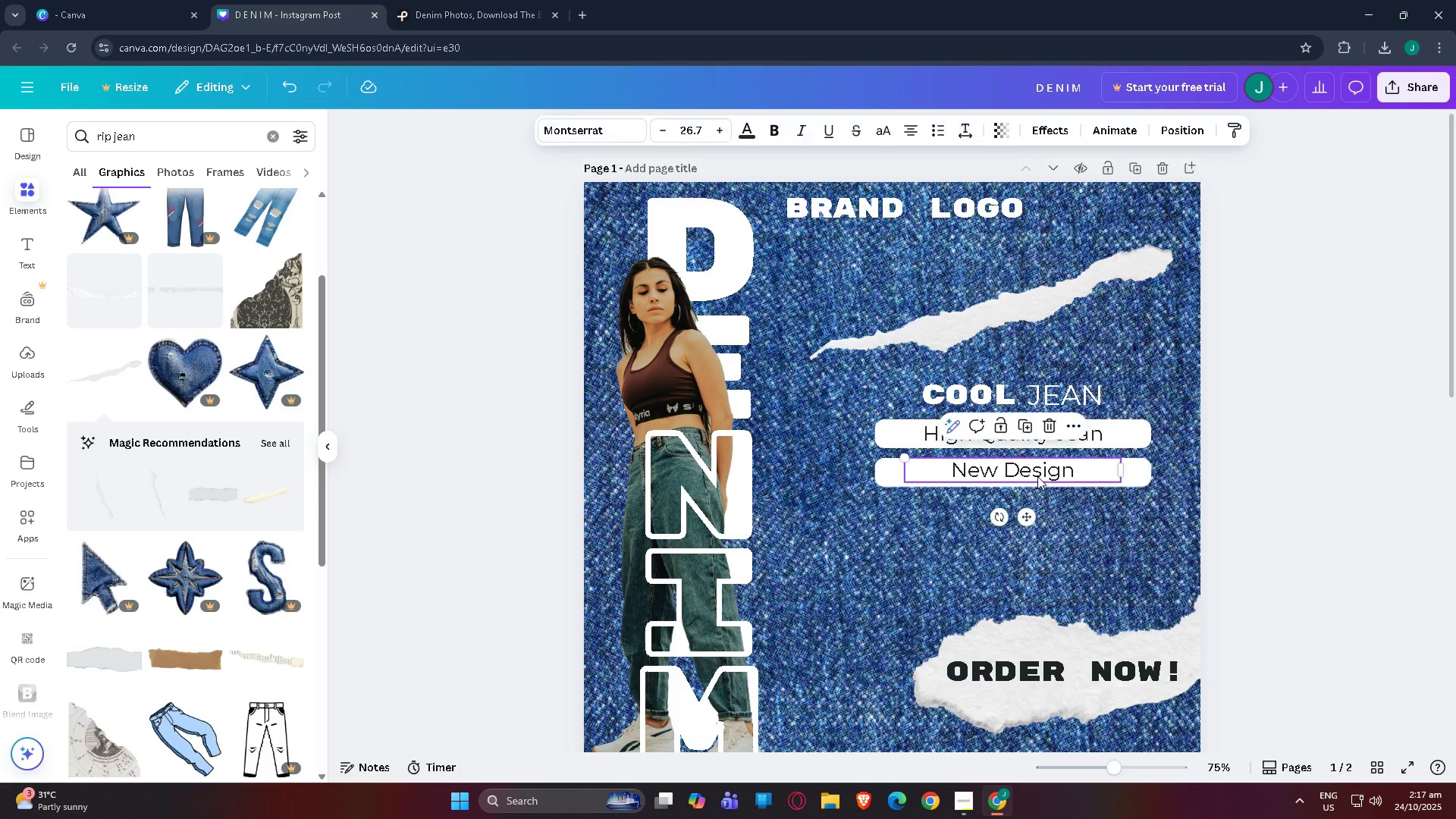 
double_click([1056, 471])
 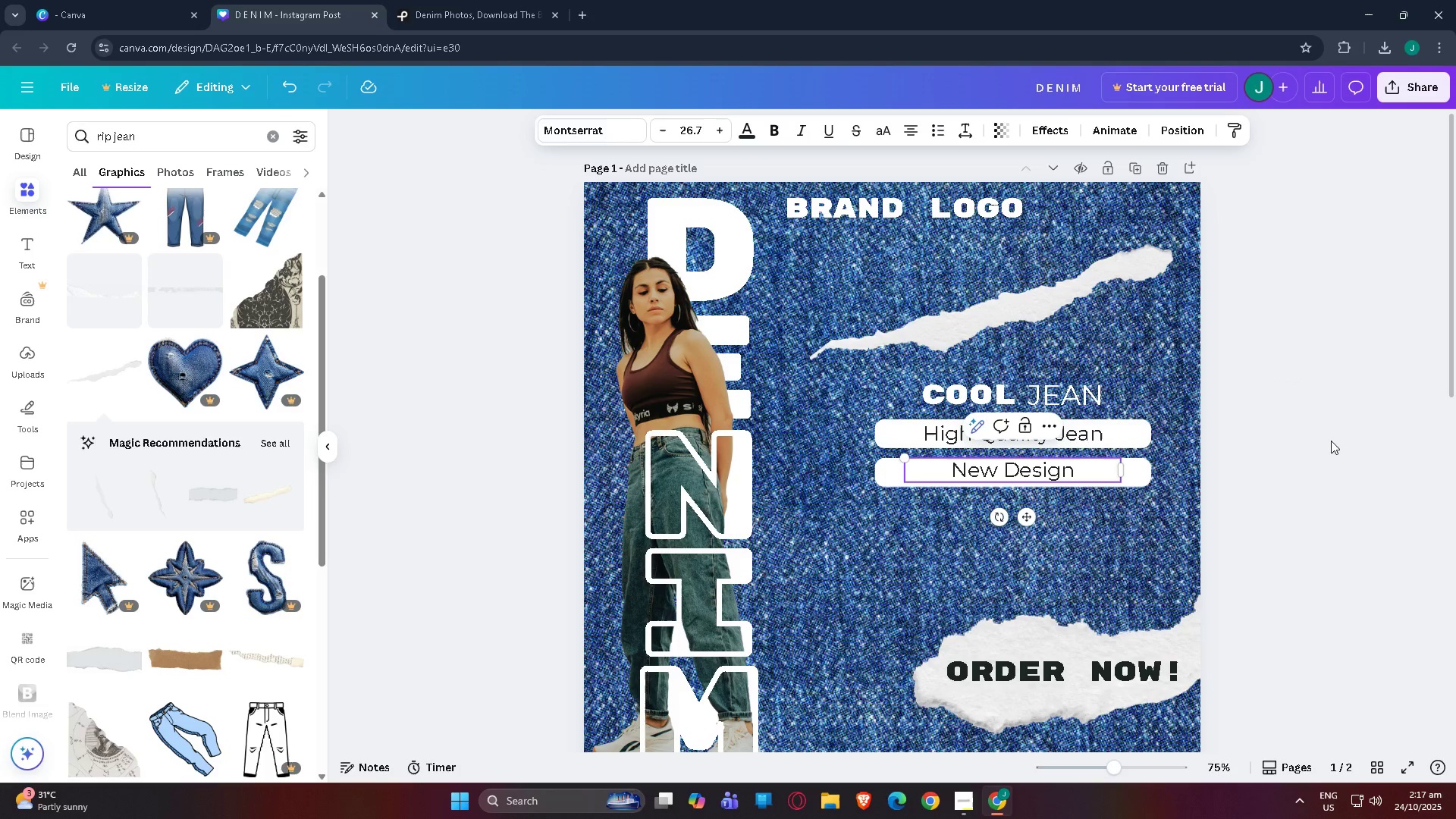 
left_click_drag(start_coordinate=[1329, 441], to_coordinate=[1332, 440])
 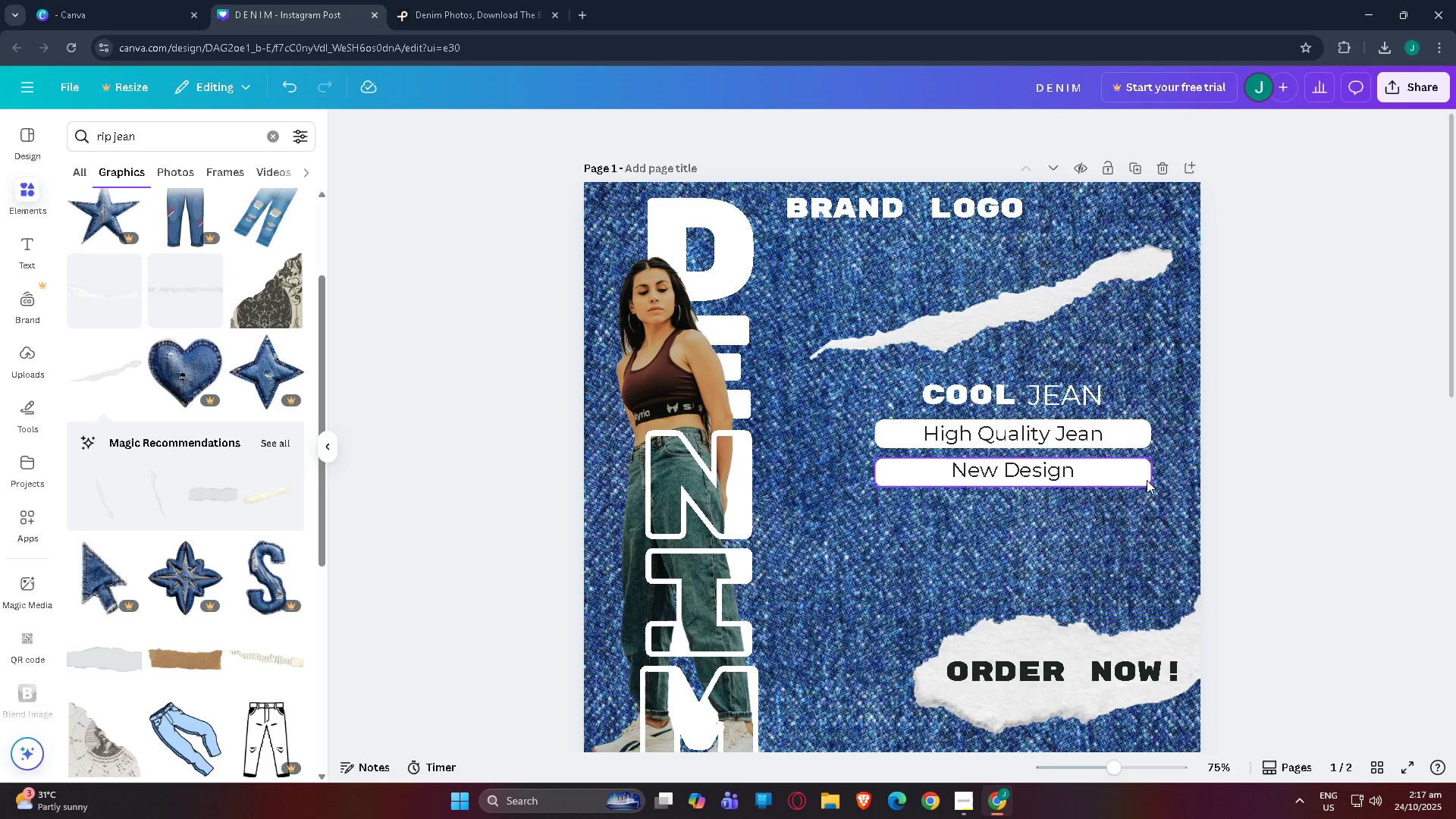 
scroll: coordinate [1147, 480], scroll_direction: up, amount: 2.0
 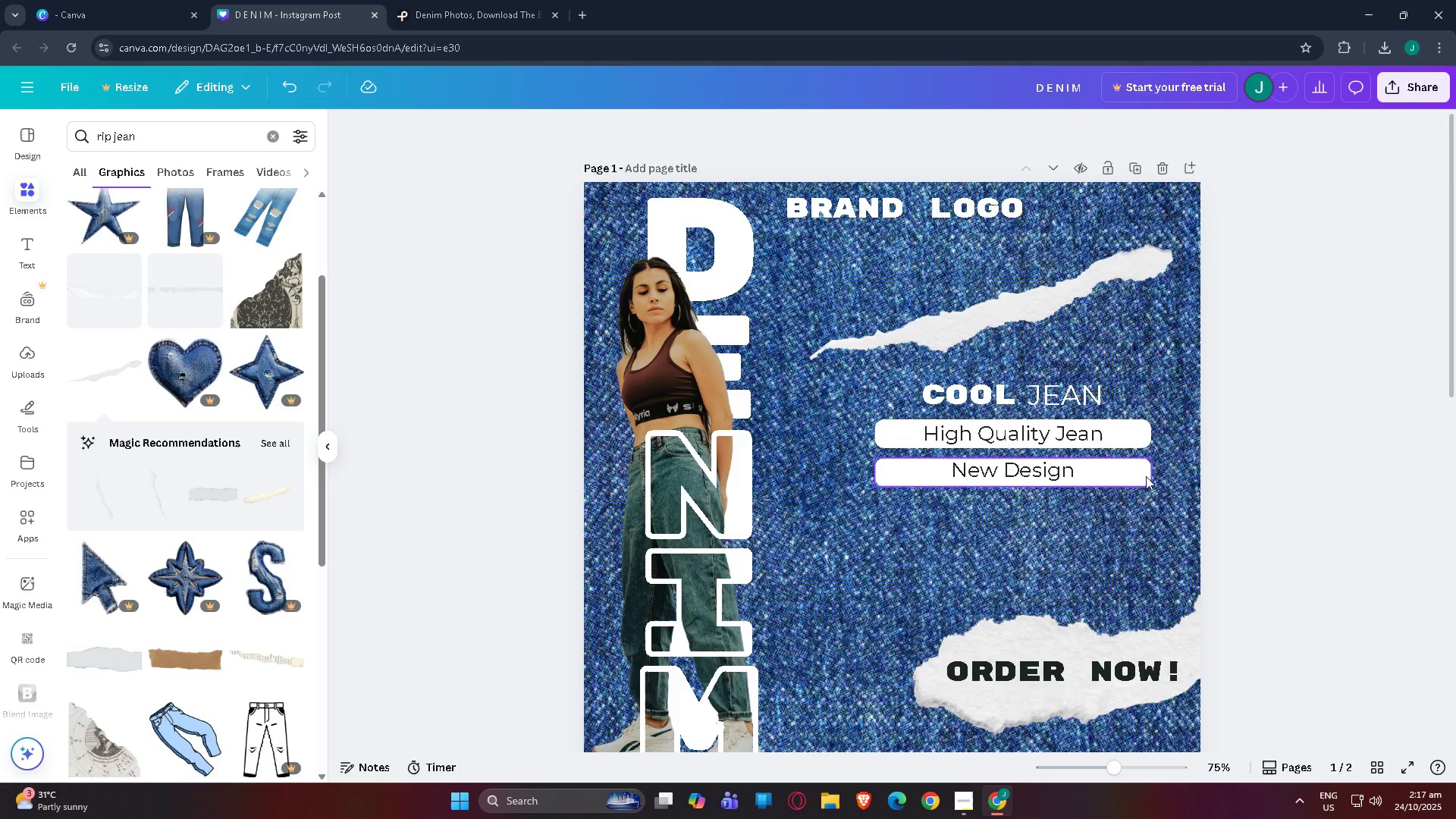 
scroll: coordinate [1146, 476], scroll_direction: down, amount: 2.0
 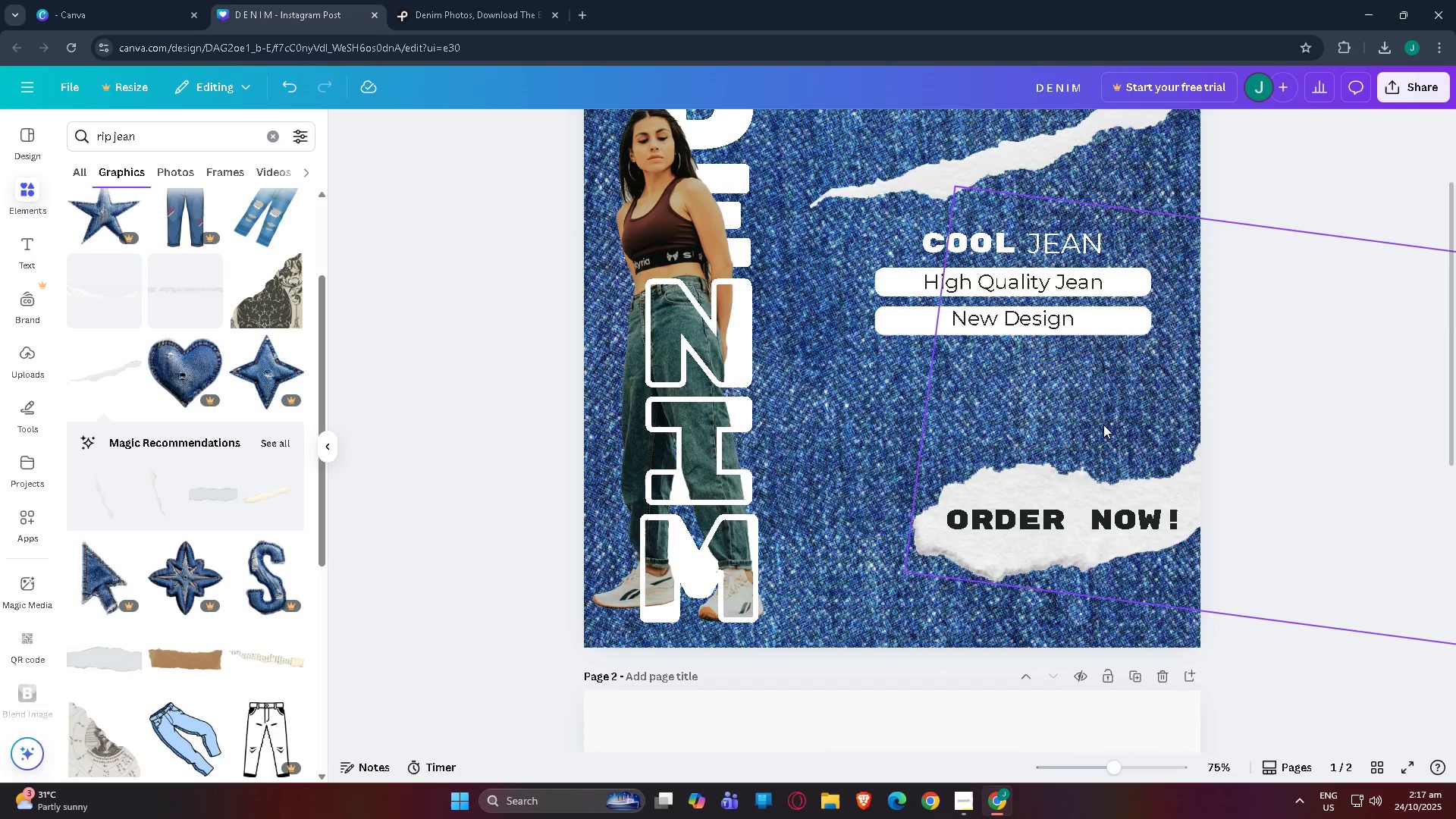 
scroll: coordinate [1103, 419], scroll_direction: up, amount: 1.0
 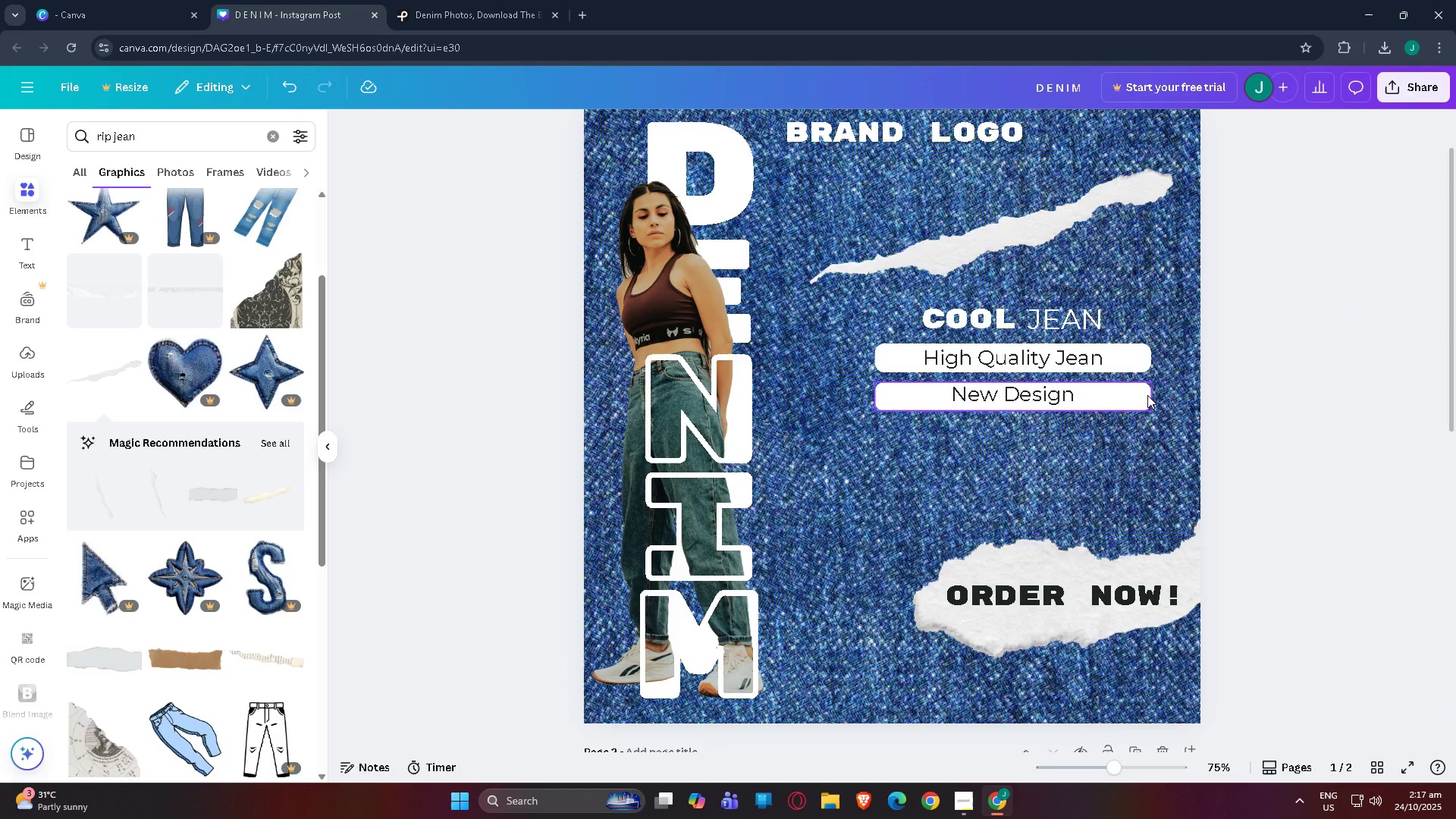 
left_click([1147, 395])
 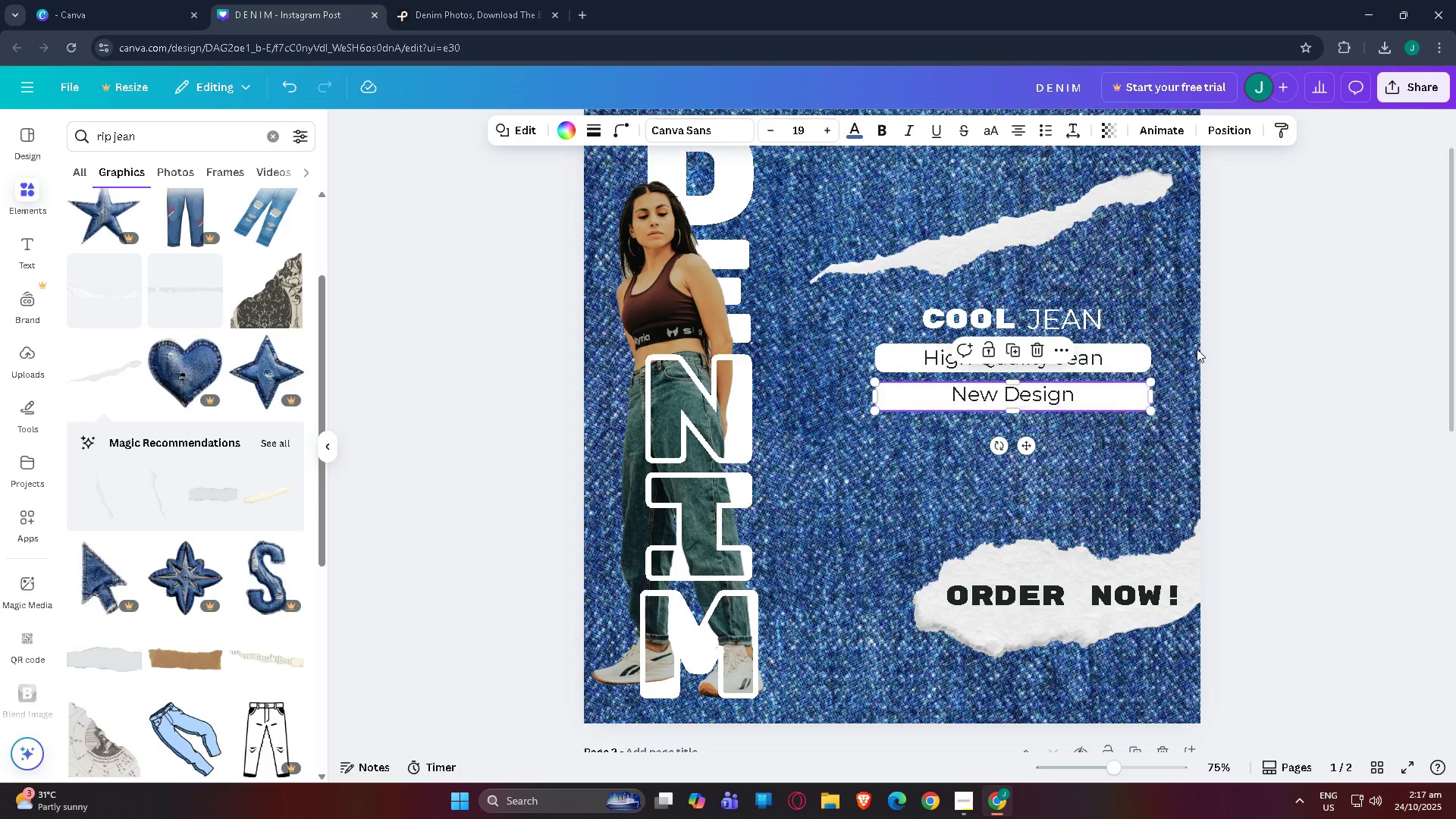 
left_click([1282, 315])
 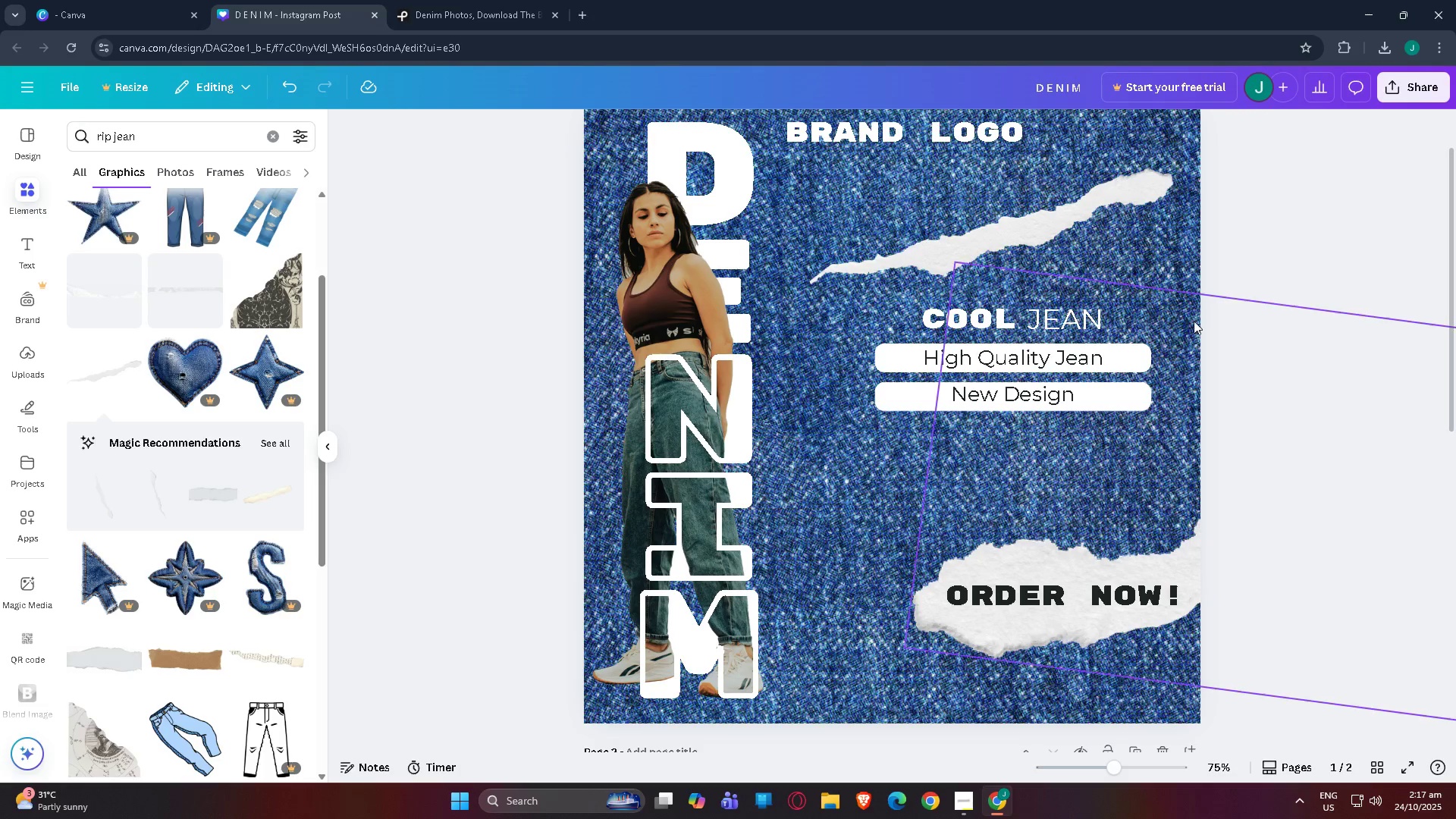 
scroll: coordinate [1200, 331], scroll_direction: up, amount: 3.0
 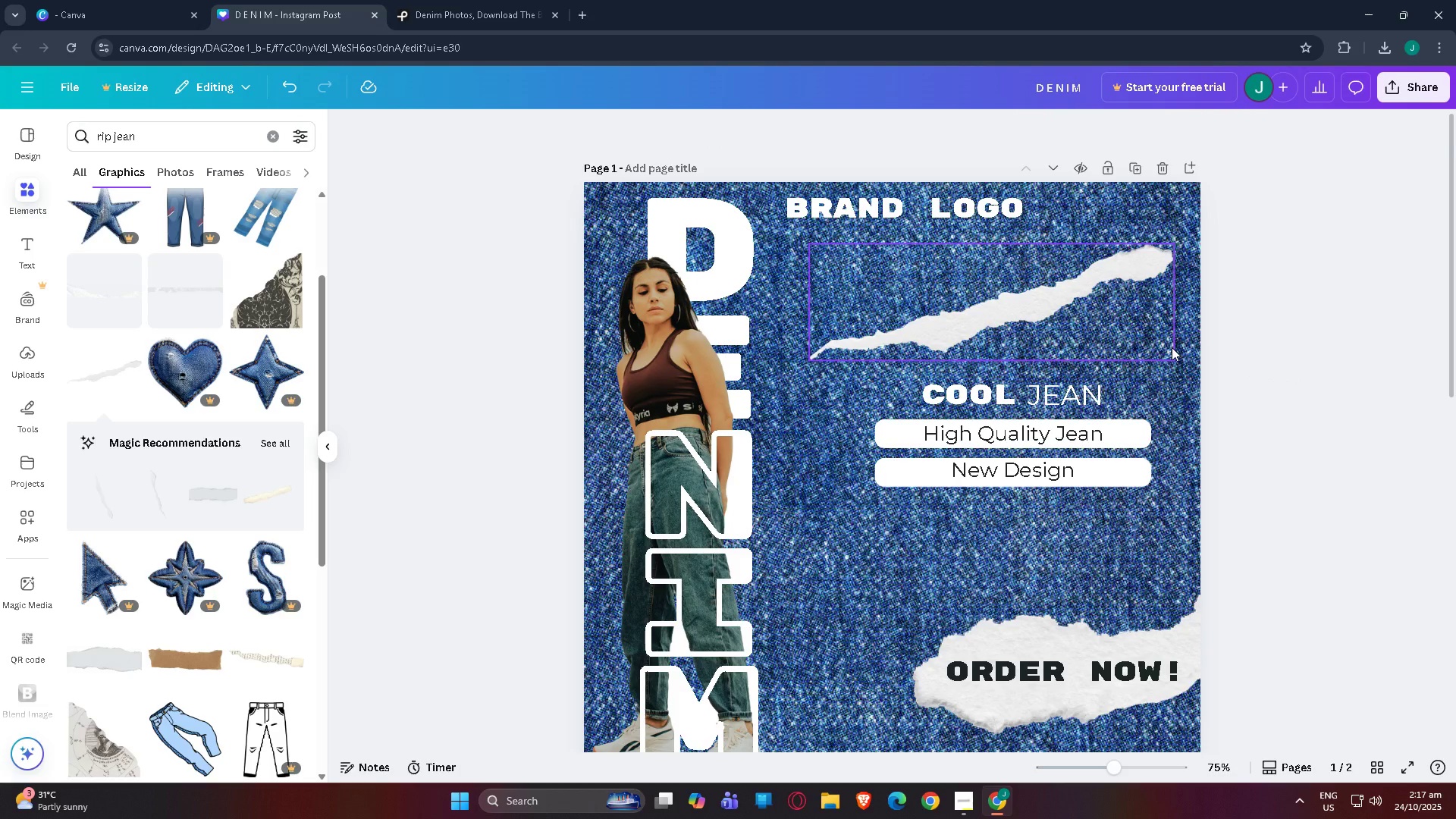 
scroll: coordinate [1171, 347], scroll_direction: down, amount: 2.0
 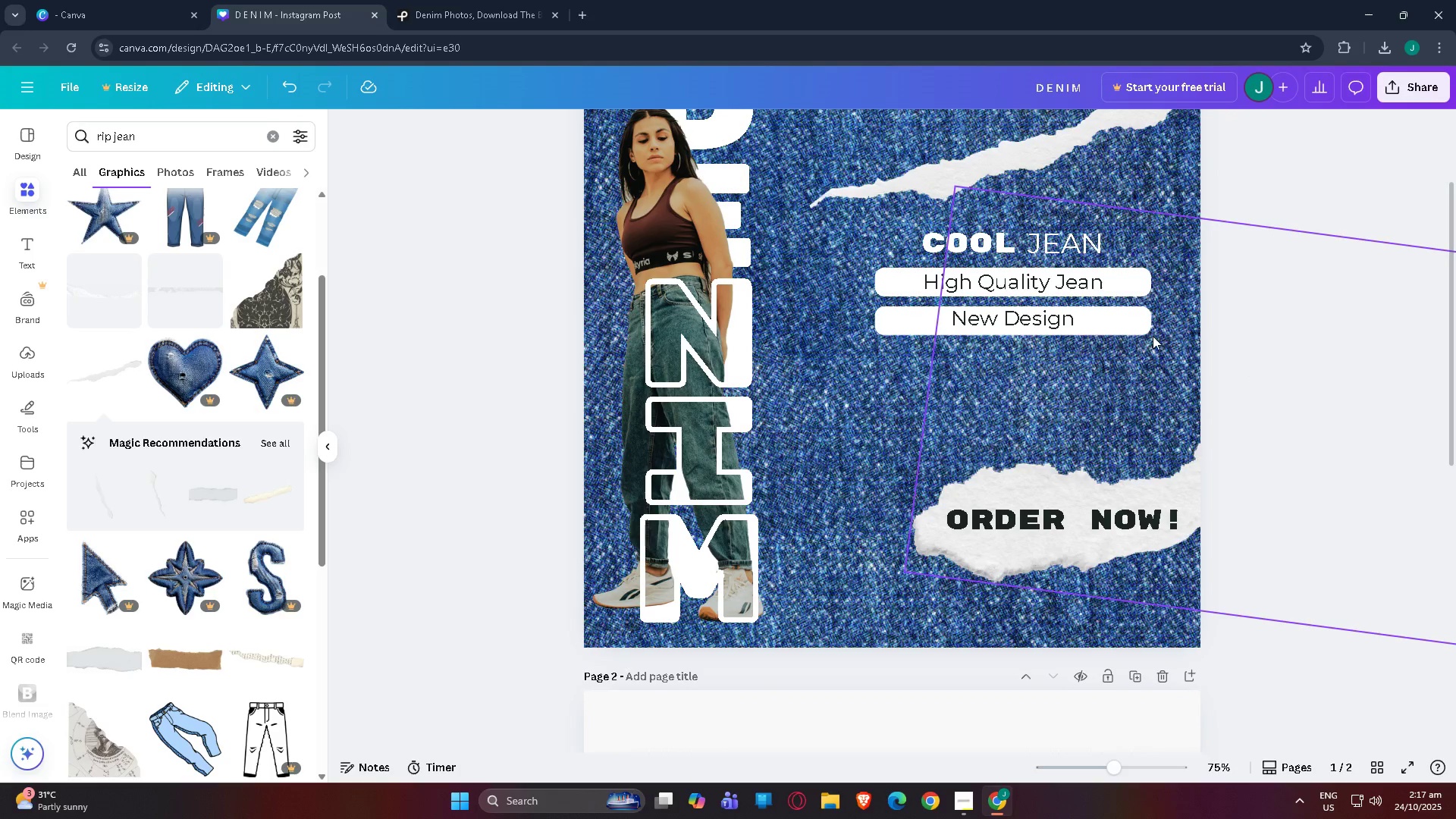 
scroll: coordinate [1140, 357], scroll_direction: up, amount: 3.0
 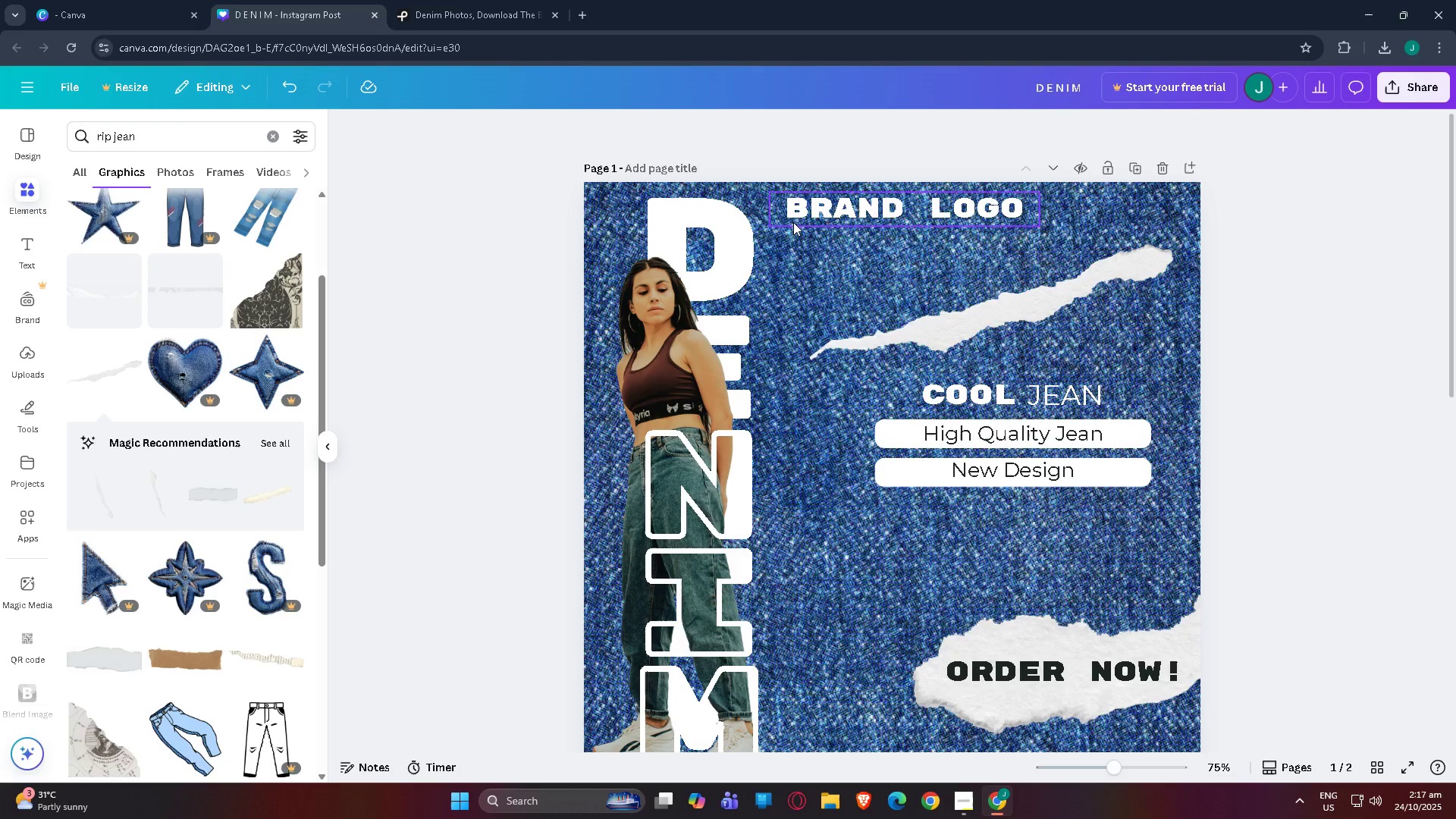 
scroll: coordinate [726, 339], scroll_direction: down, amount: 3.0
 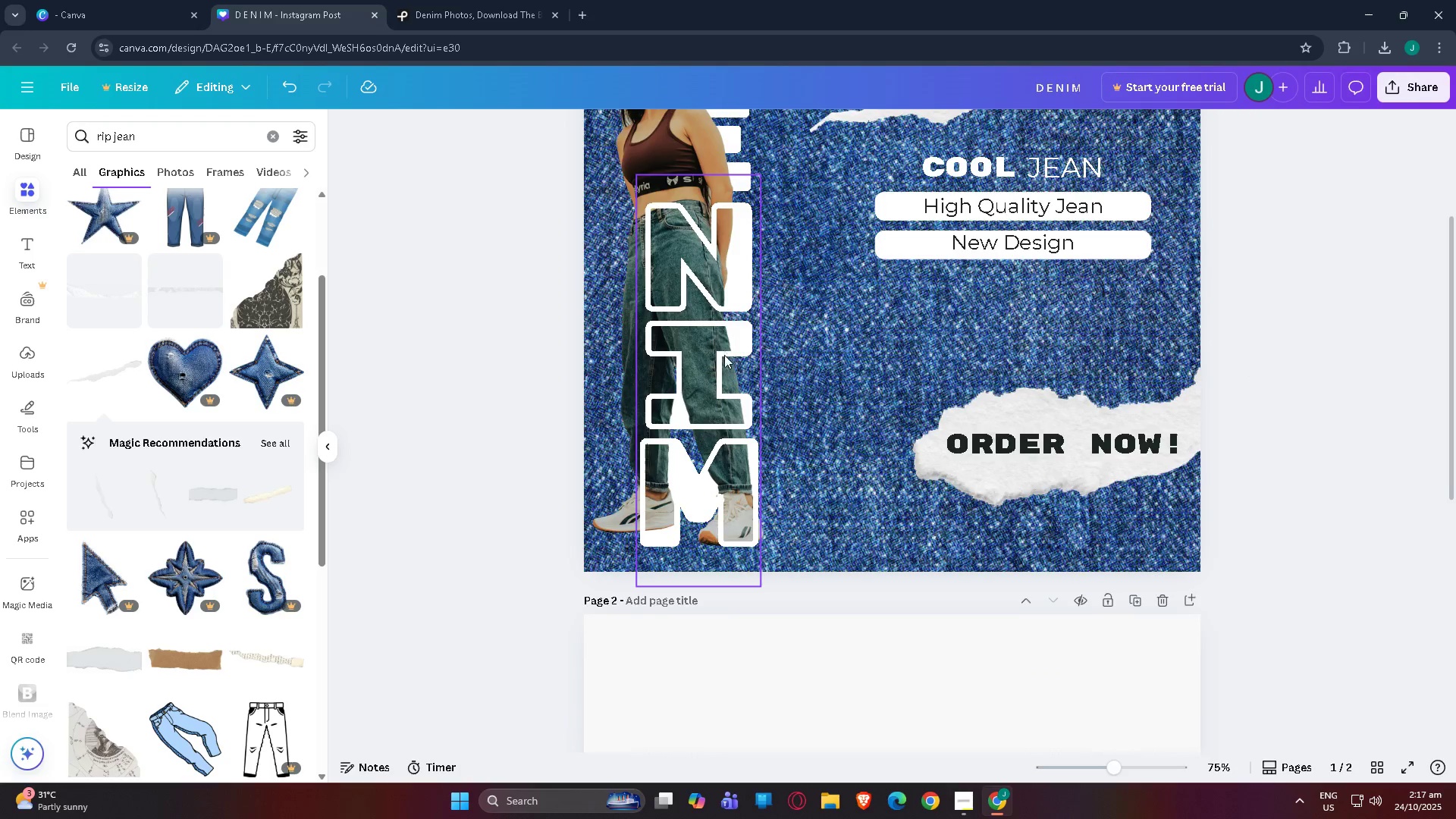 
scroll: coordinate [727, 358], scroll_direction: up, amount: 3.0
 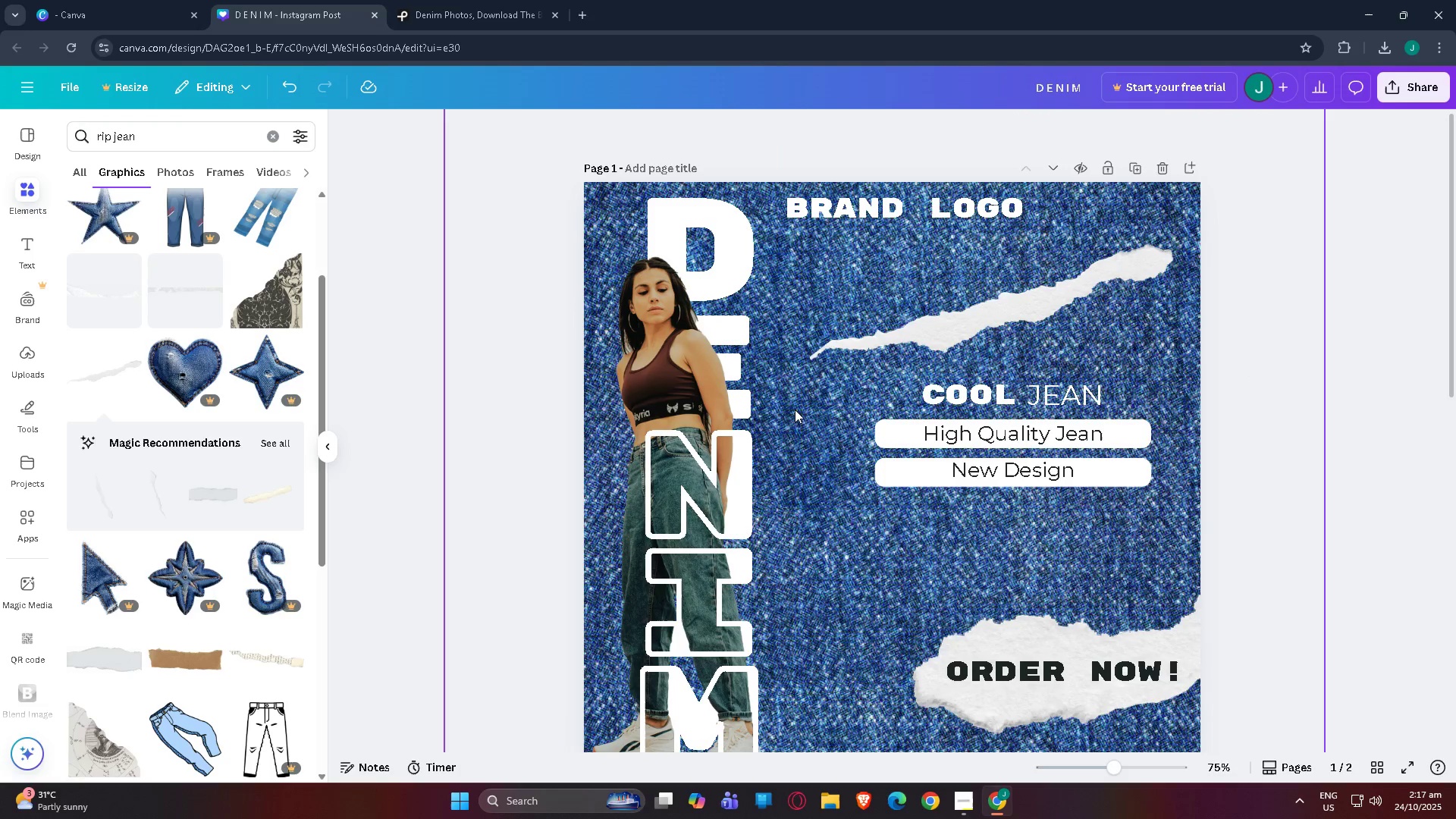 
scroll: coordinate [839, 446], scroll_direction: down, amount: 1.0
 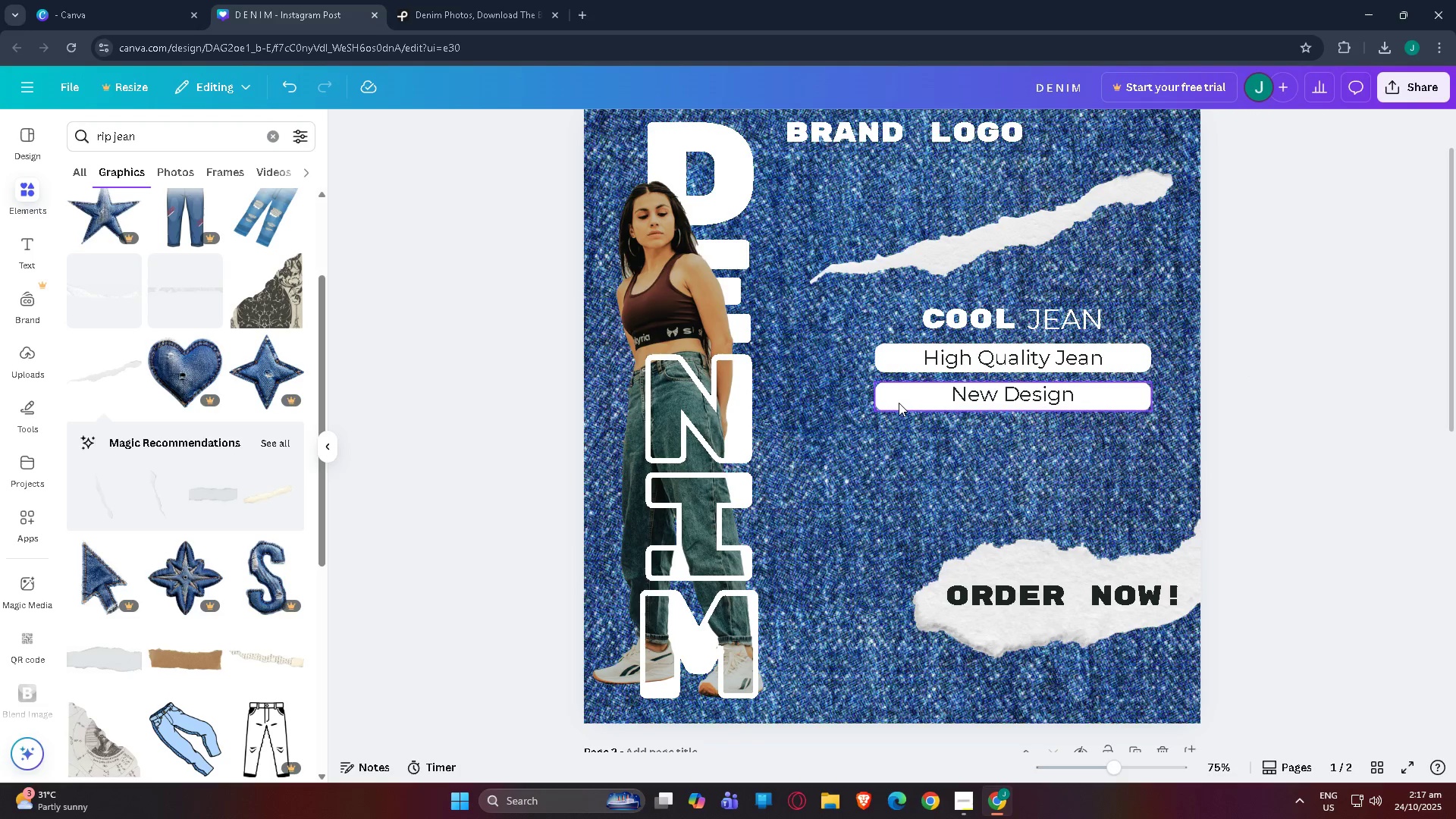 
left_click([899, 403])
 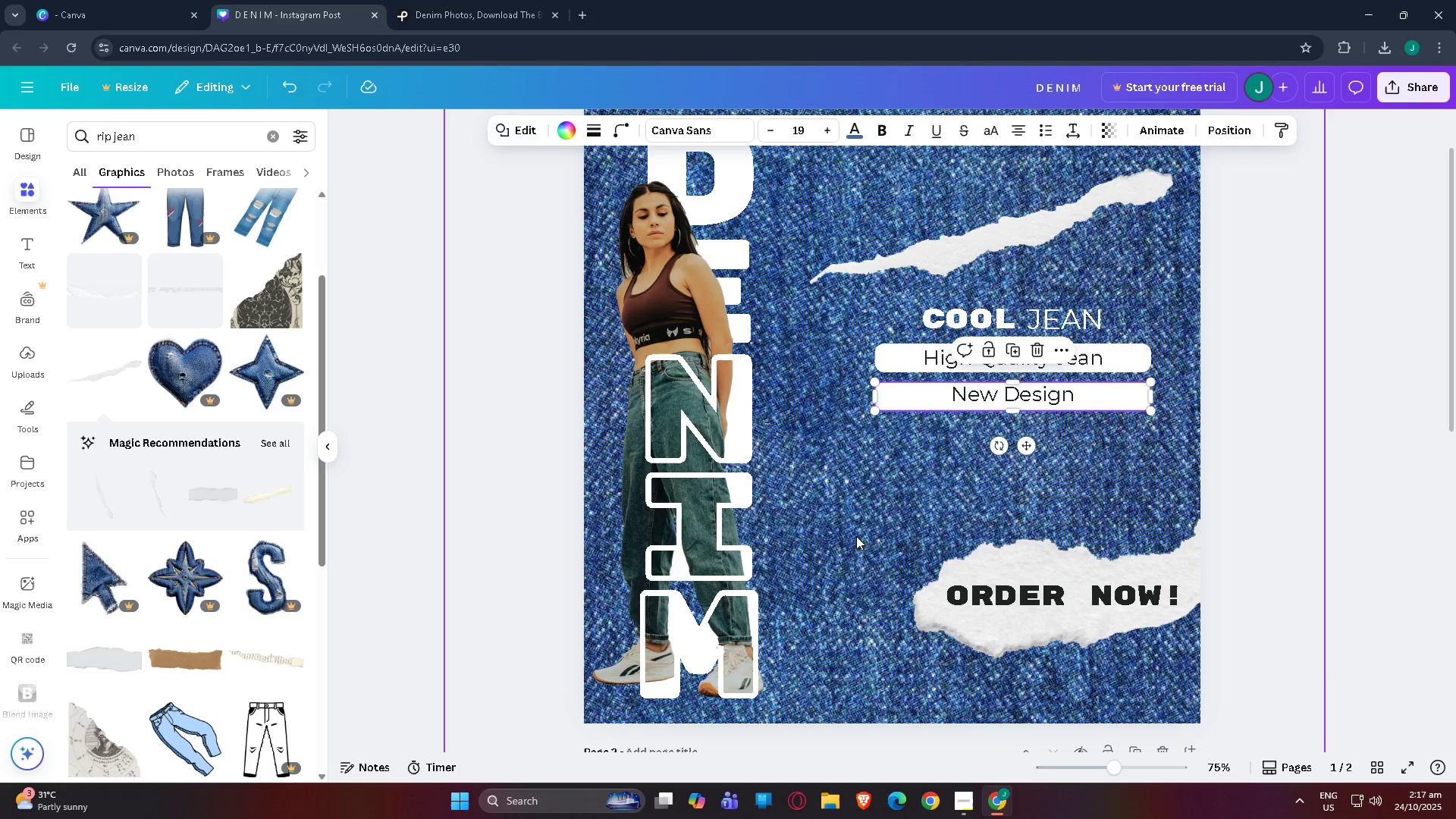 
left_click([856, 536])
 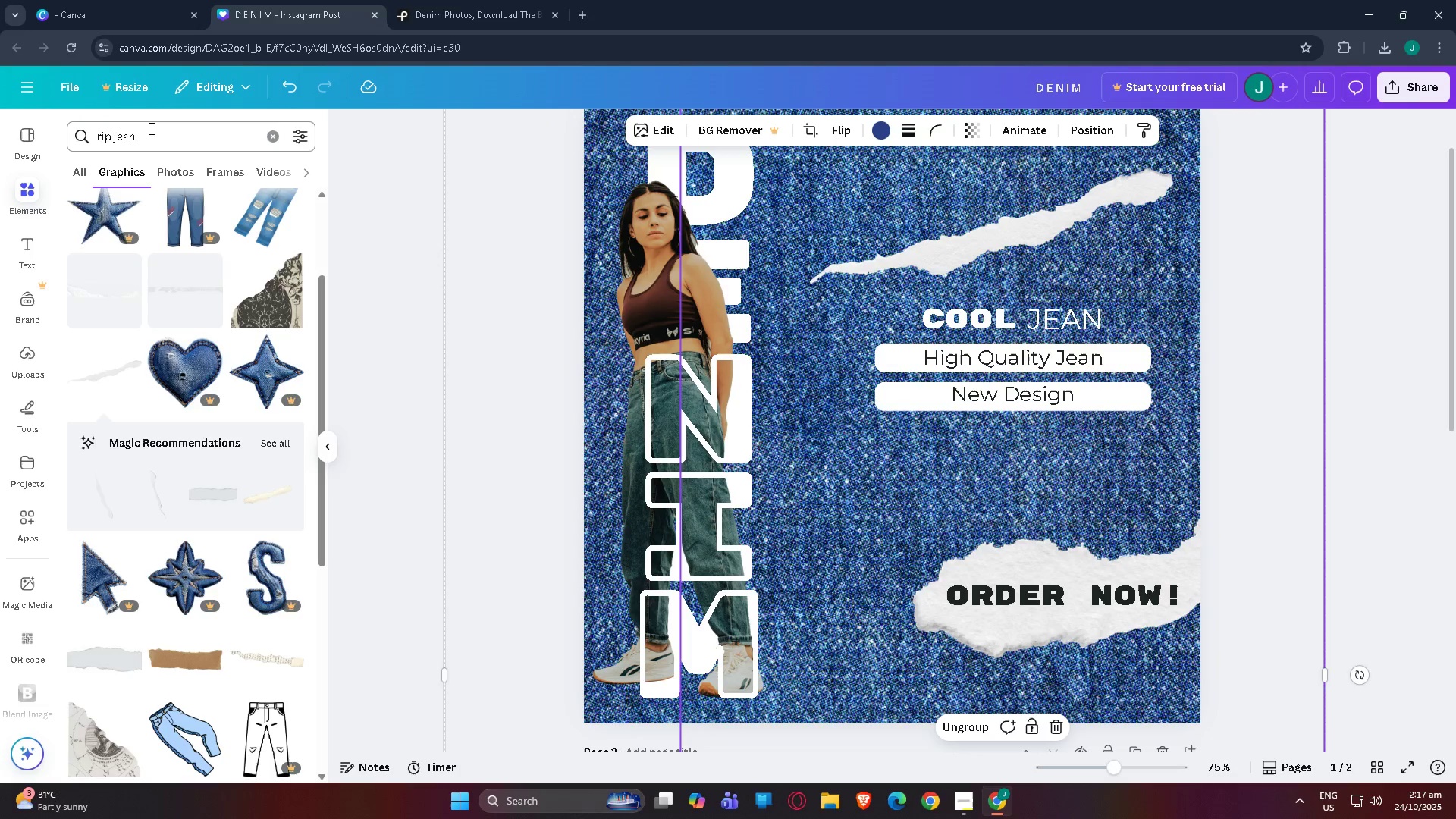 
left_click_drag(start_coordinate=[151, 131], to_coordinate=[0, 127])
 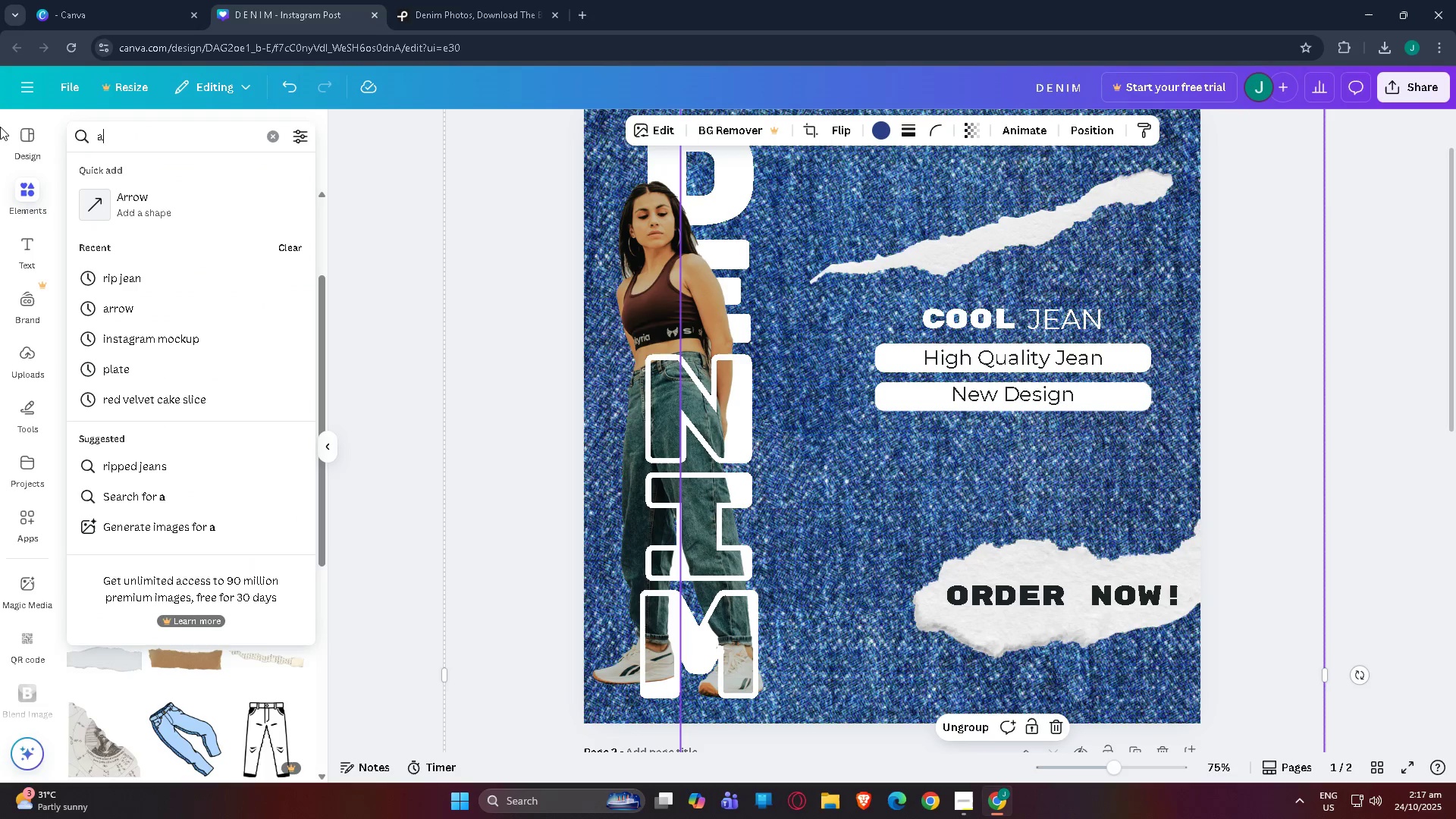 
type(arrow)
 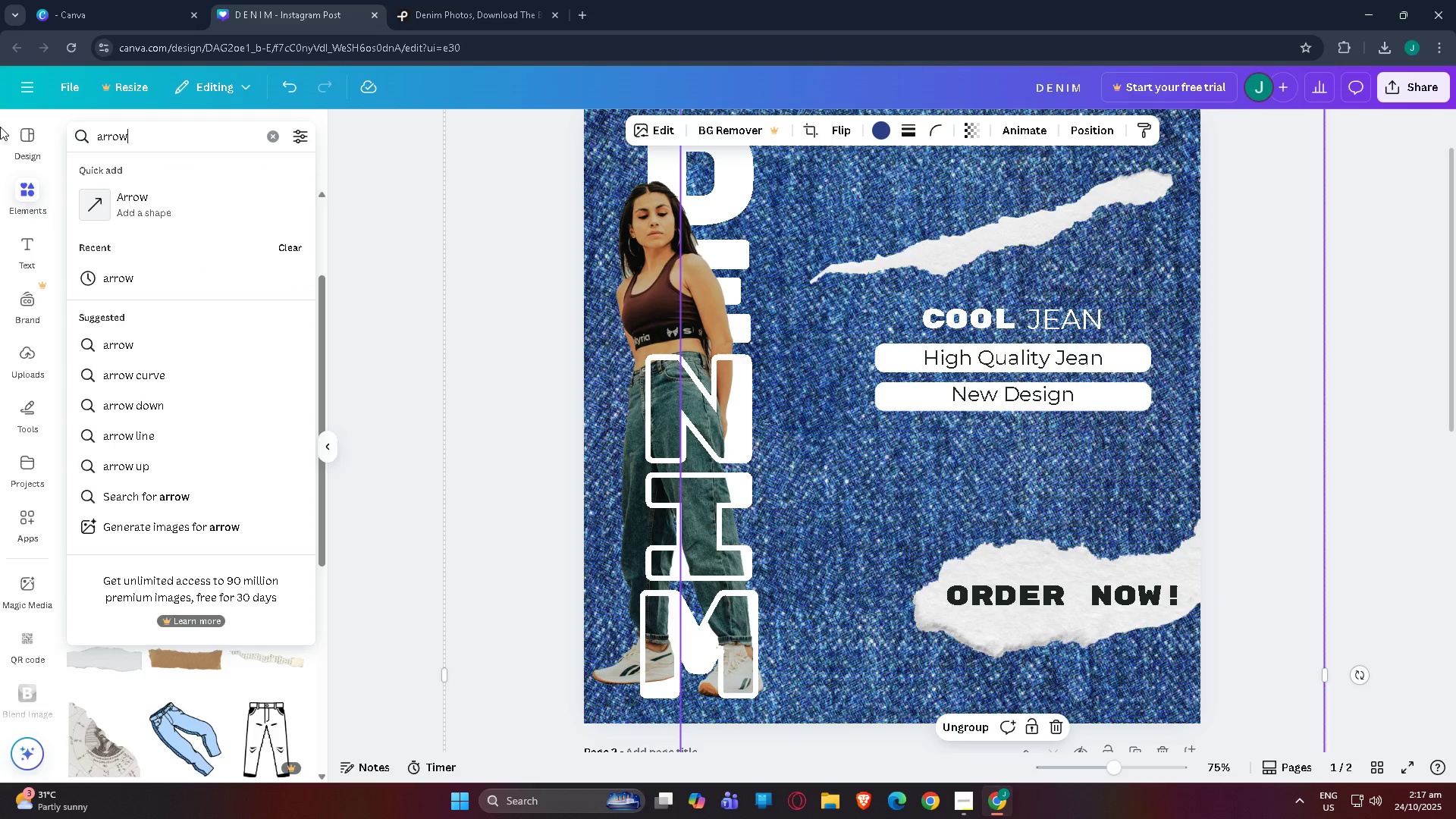 
key(Enter)
 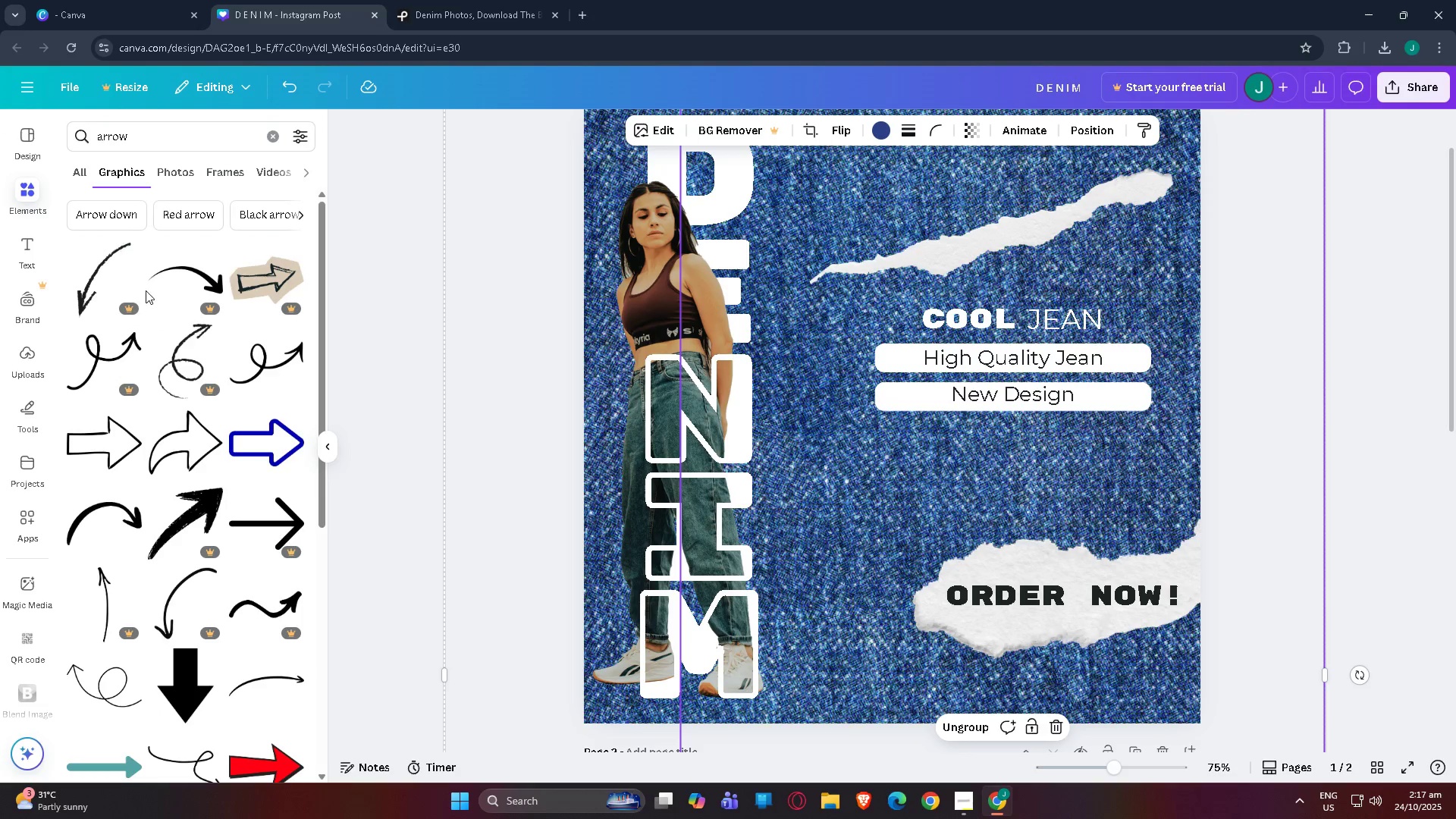 
scroll: coordinate [179, 456], scroll_direction: down, amount: 5.0
 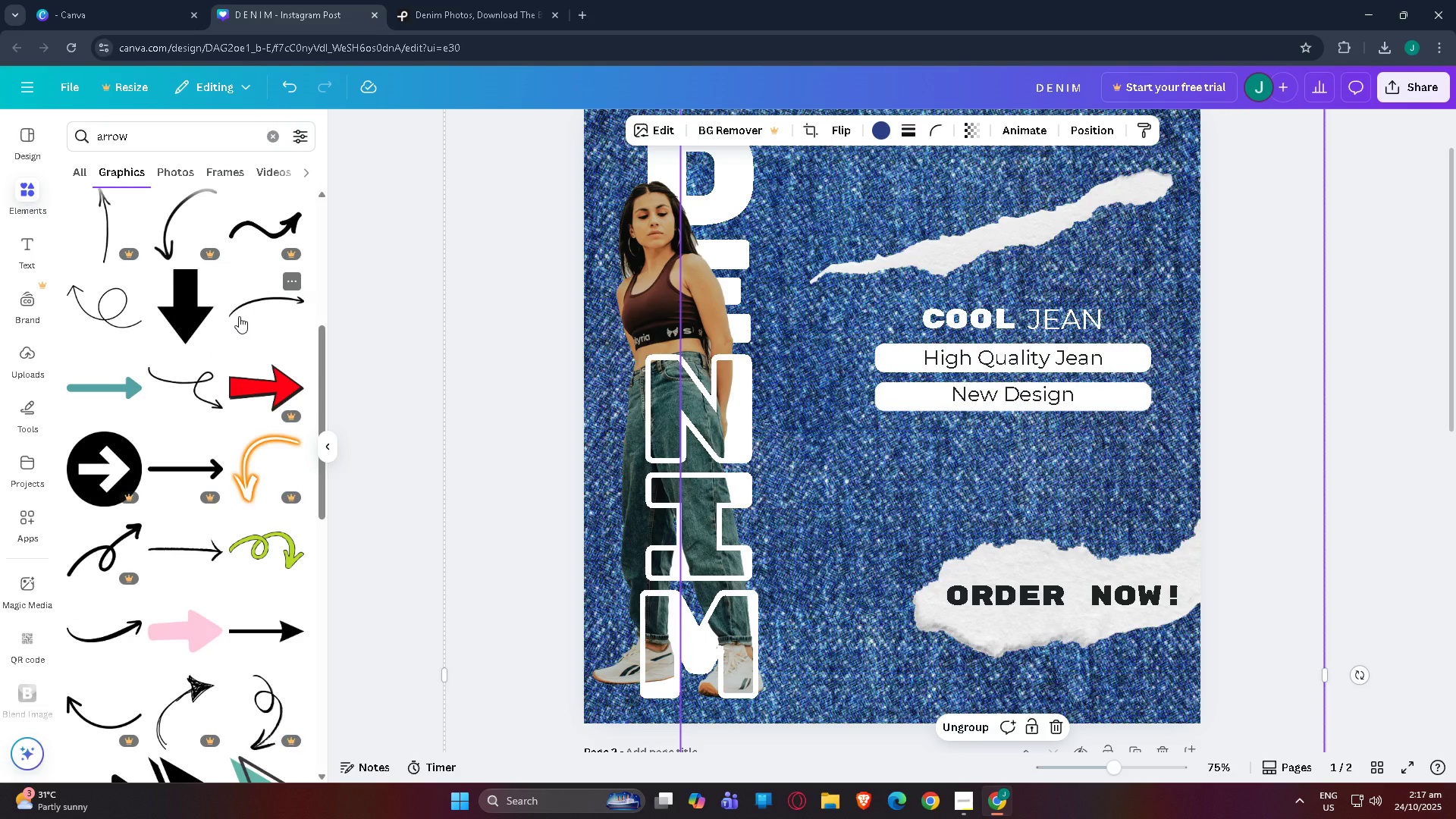 
left_click([239, 316])
 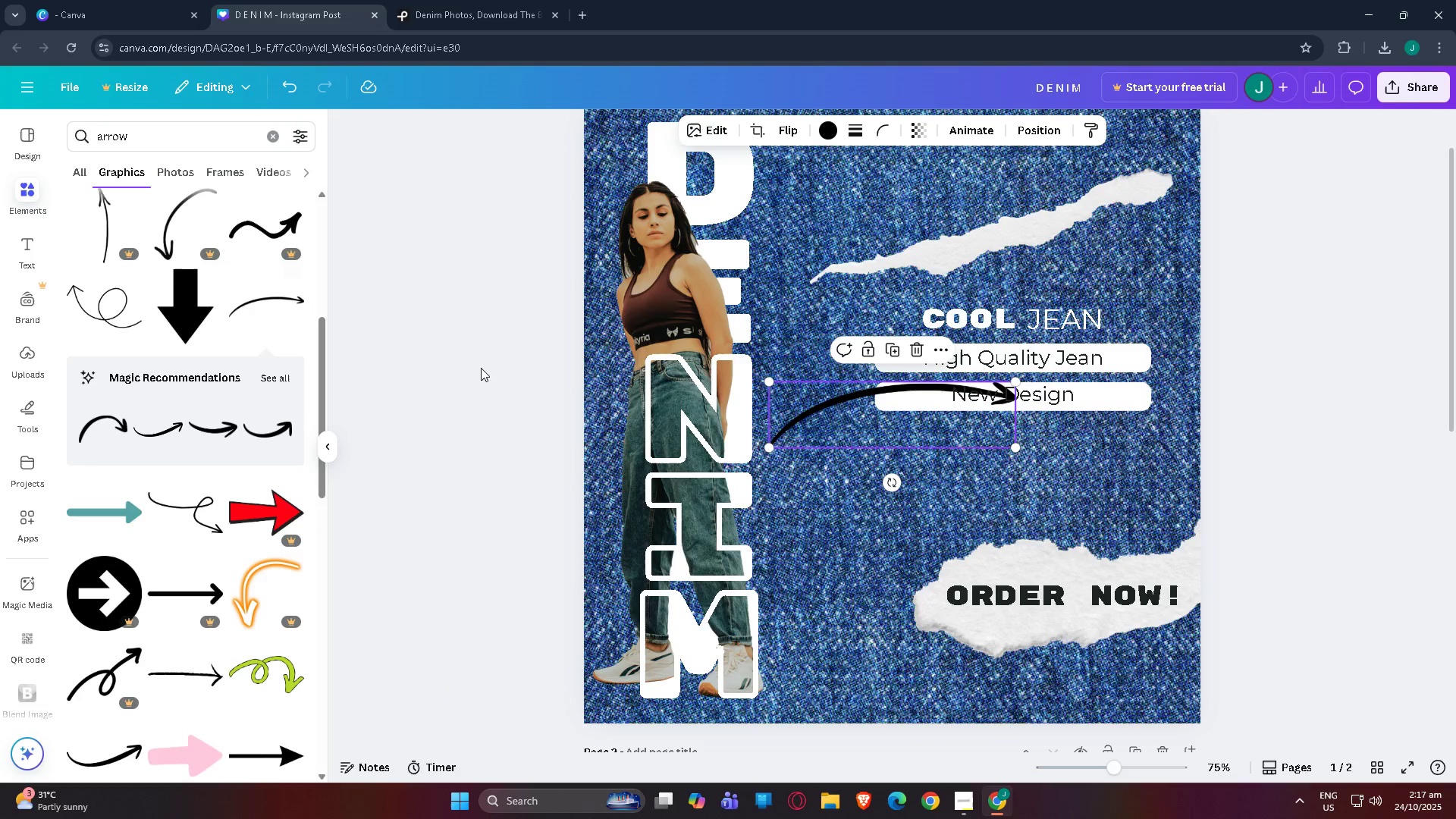 
left_click([821, 130])
 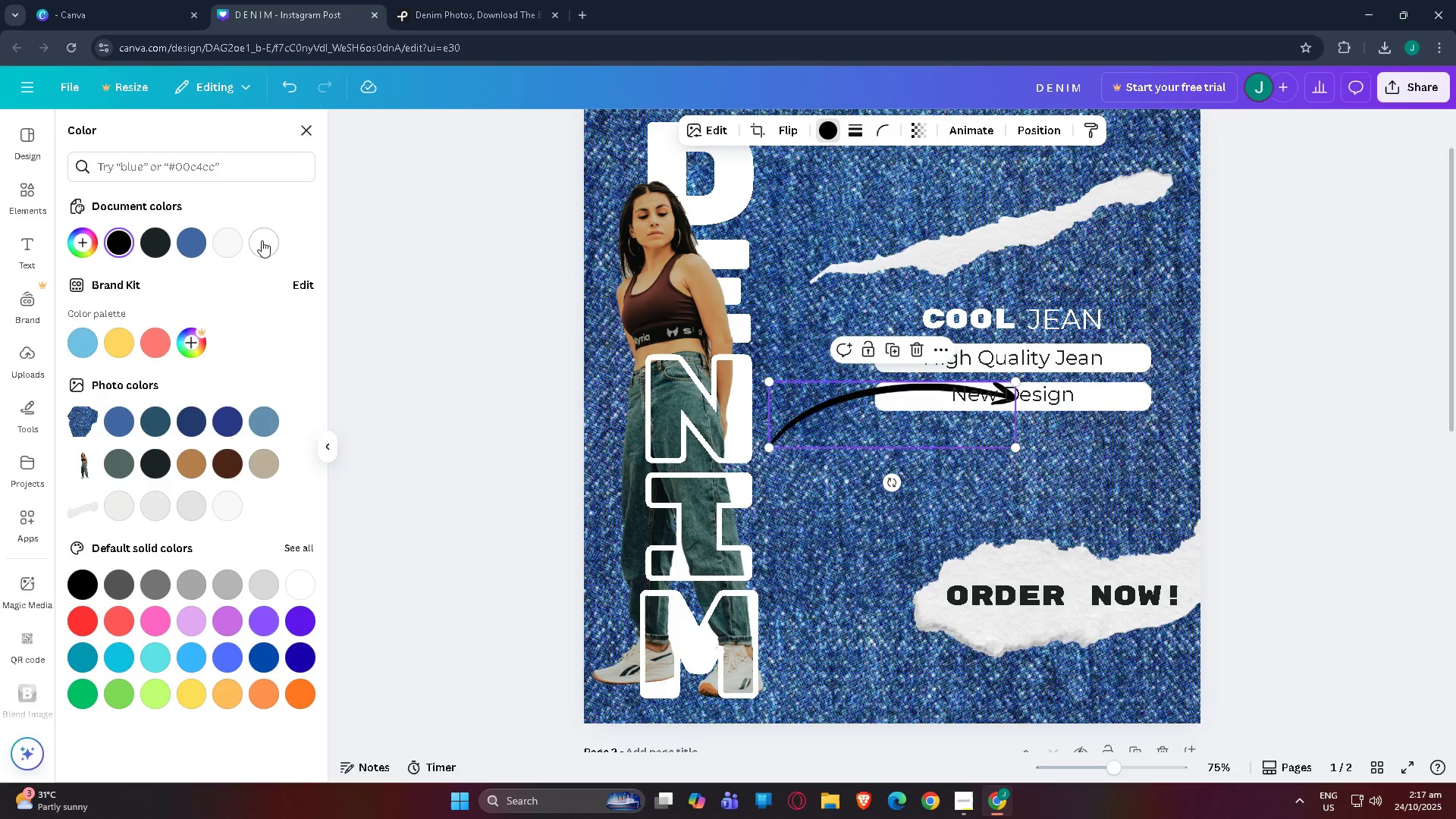 
left_click([262, 240])
 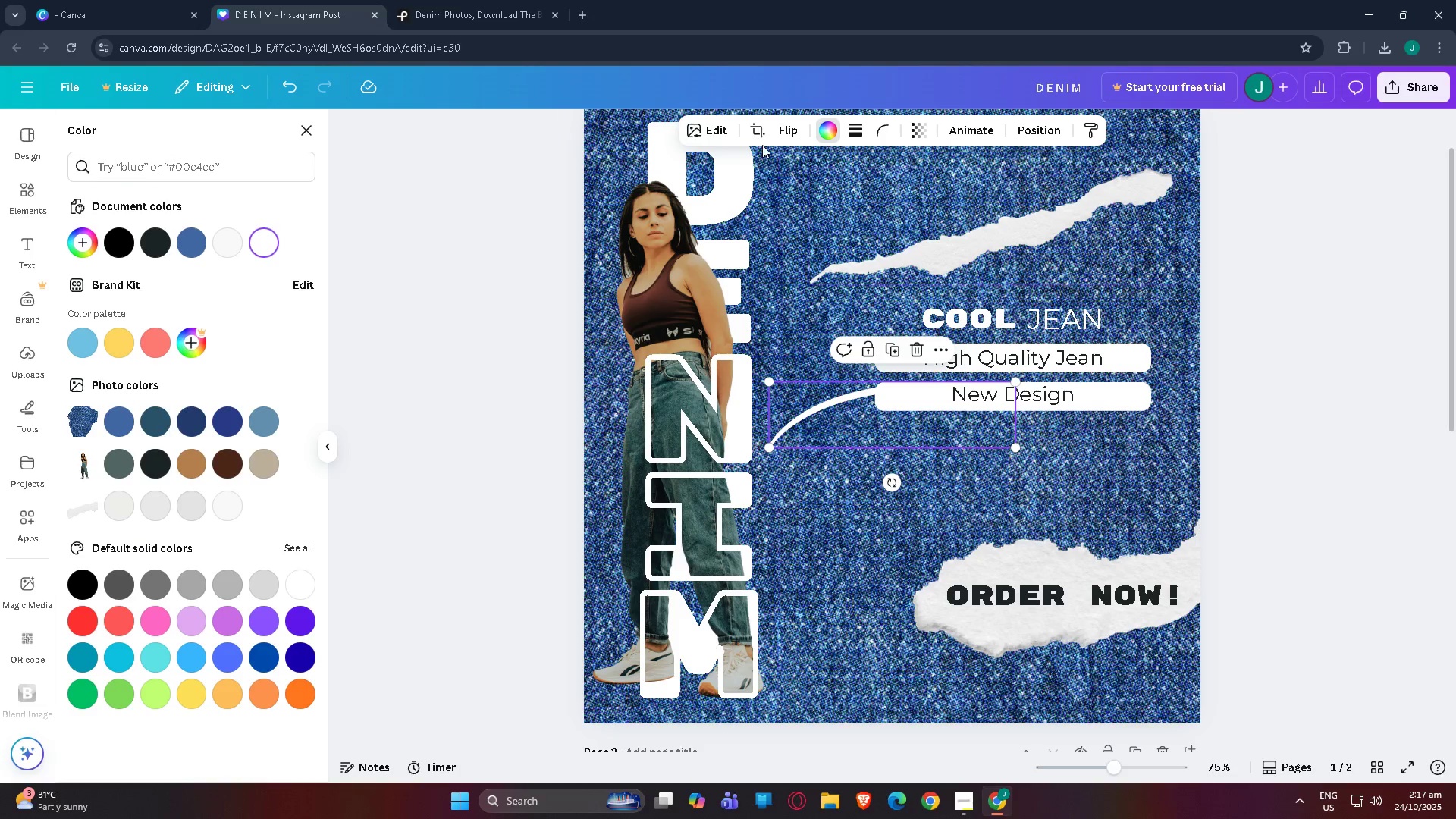 
left_click([789, 134])
 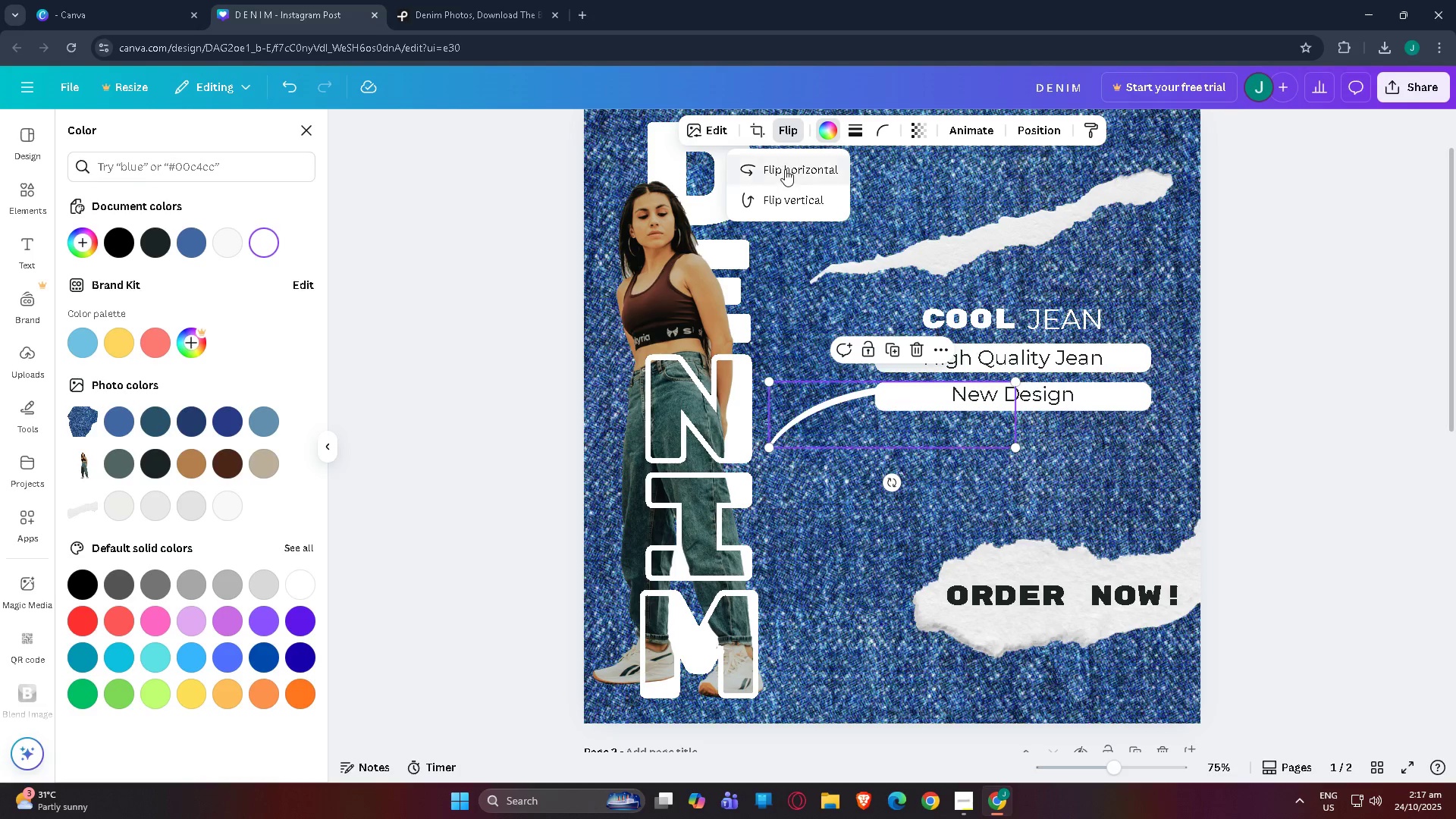 
left_click([785, 169])
 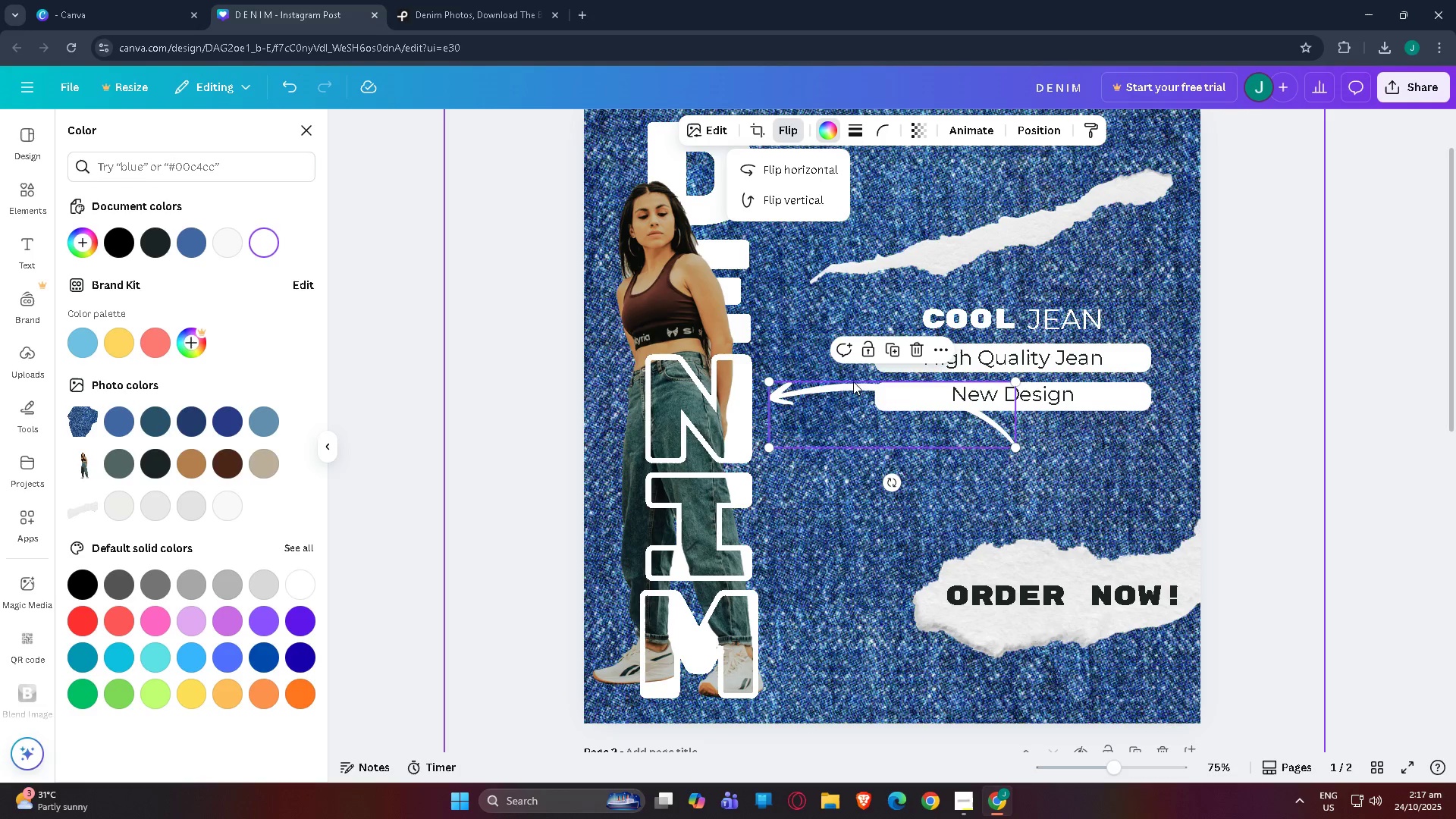 
left_click_drag(start_coordinate=[812, 397], to_coordinate=[824, 495])
 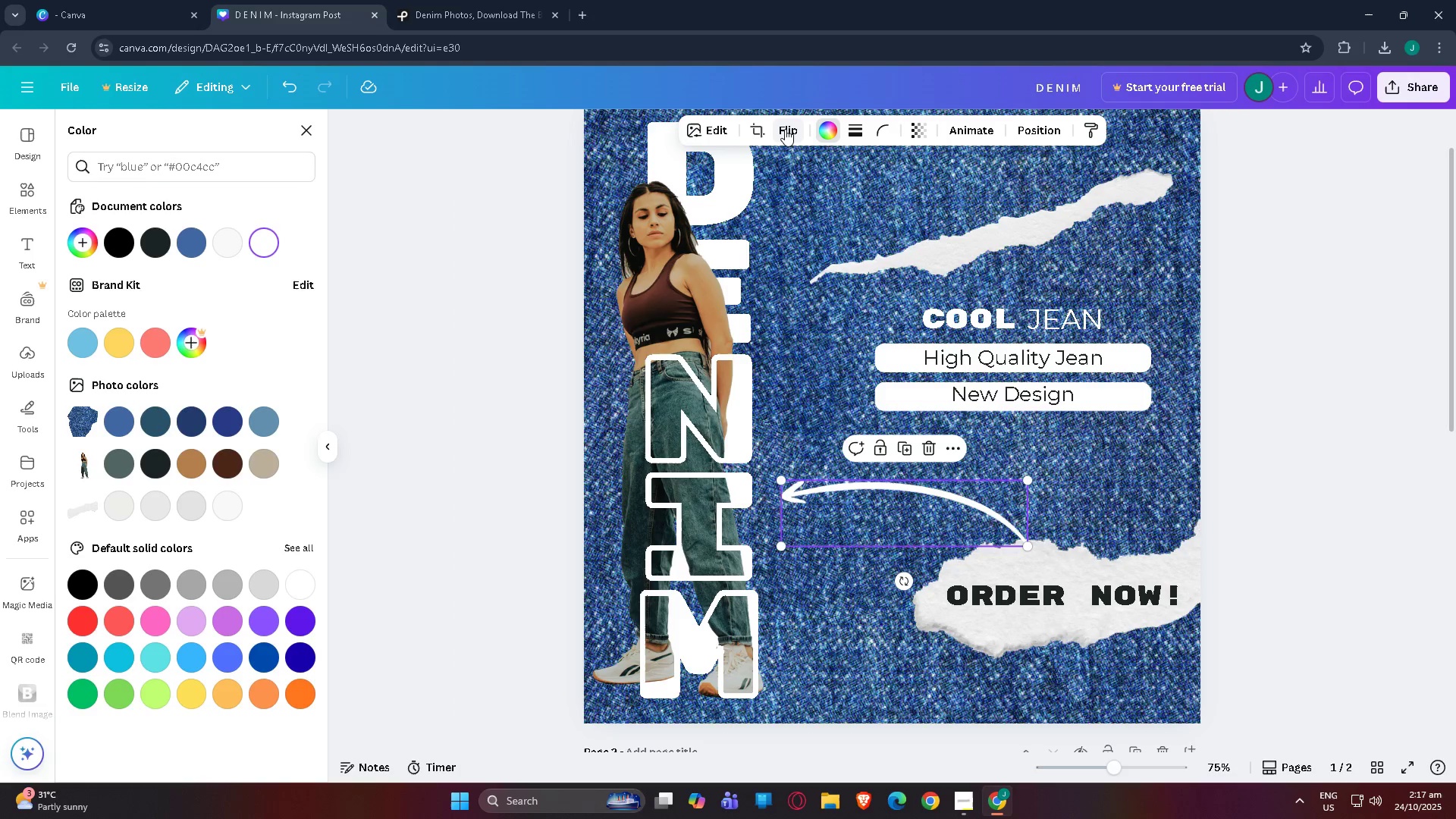 
left_click([785, 129])
 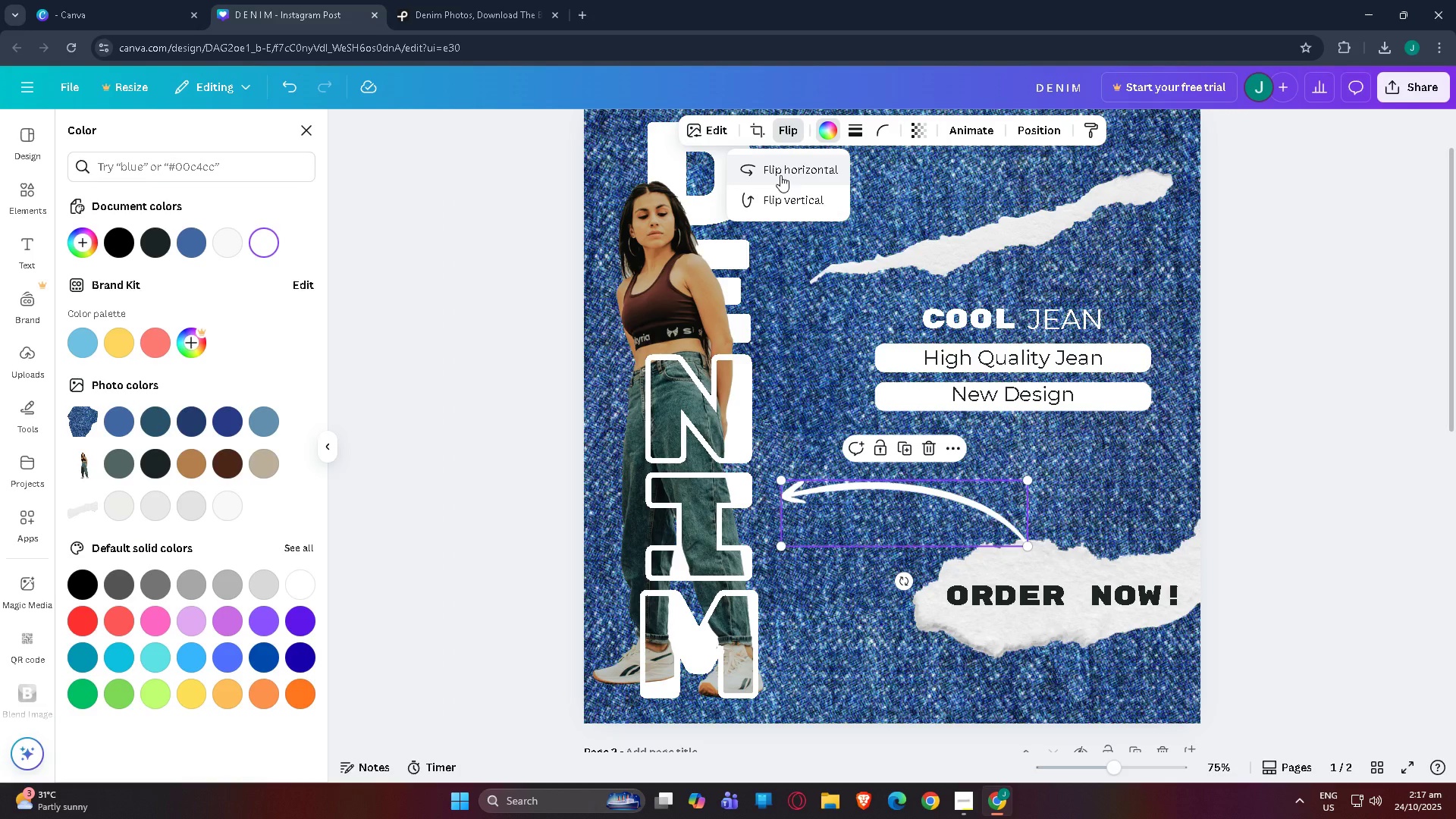 
left_click([783, 199])
 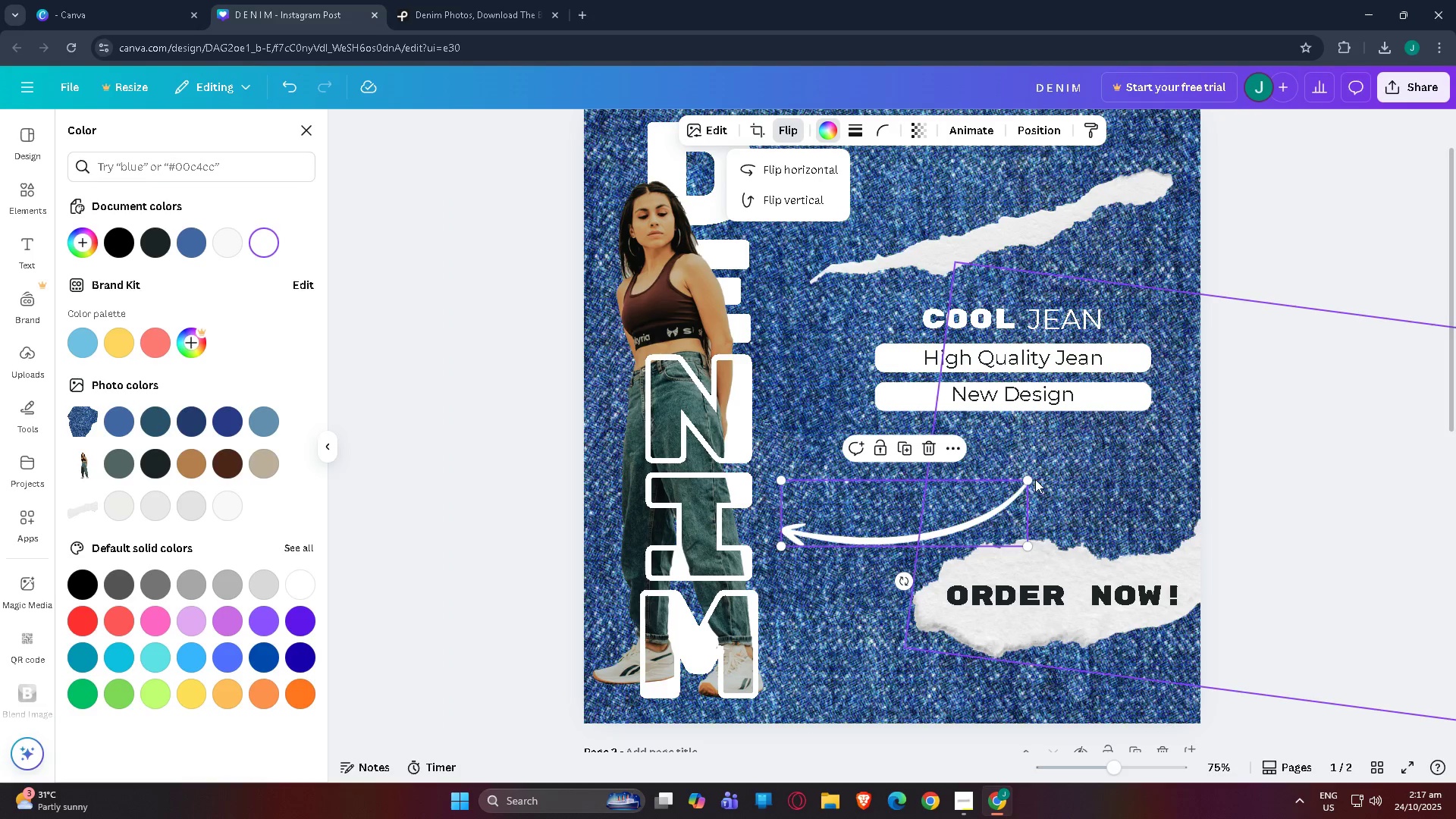 
left_click_drag(start_coordinate=[1025, 479], to_coordinate=[842, 487])
 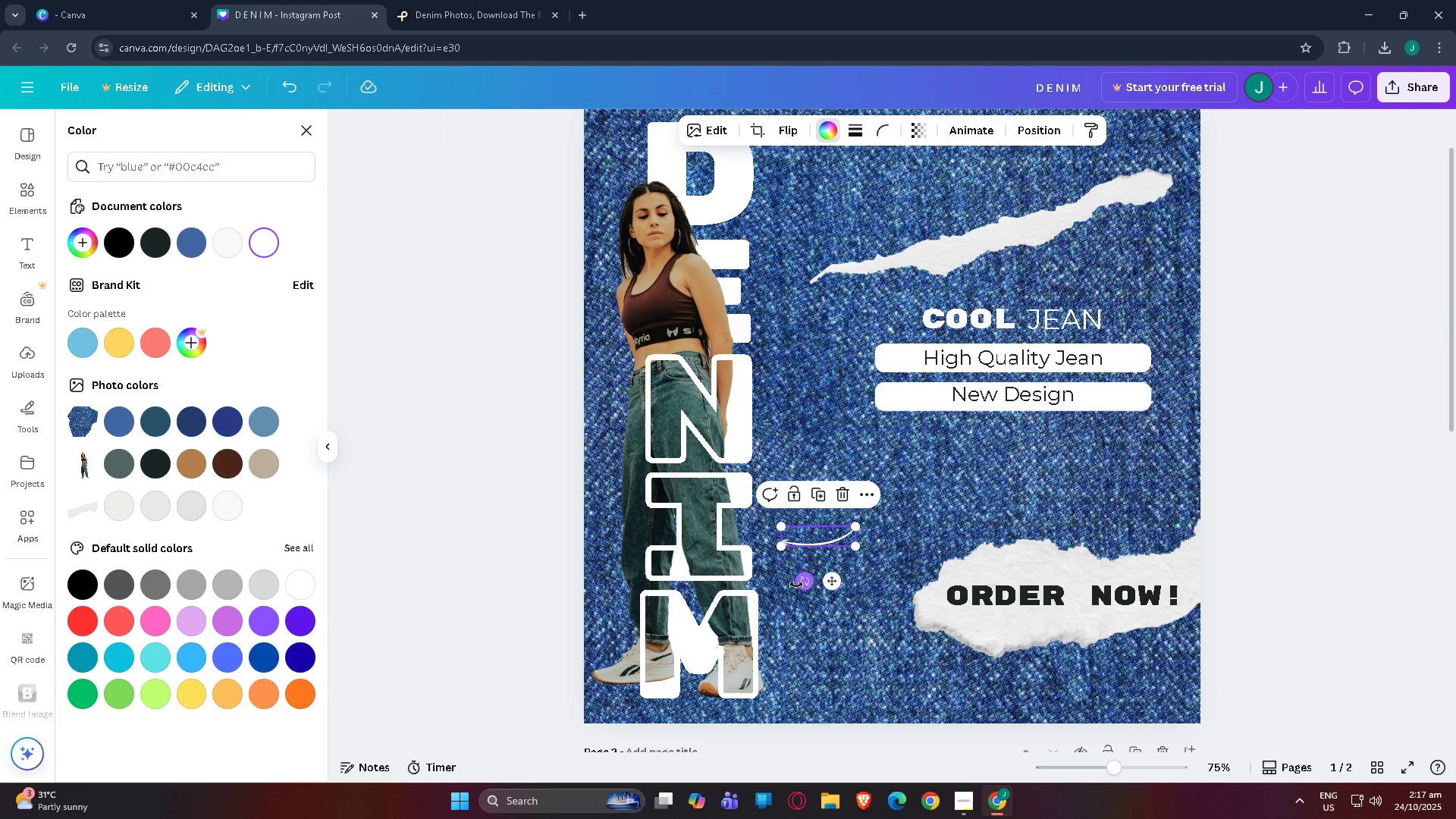 
left_click_drag(start_coordinate=[798, 585], to_coordinate=[827, 595])
 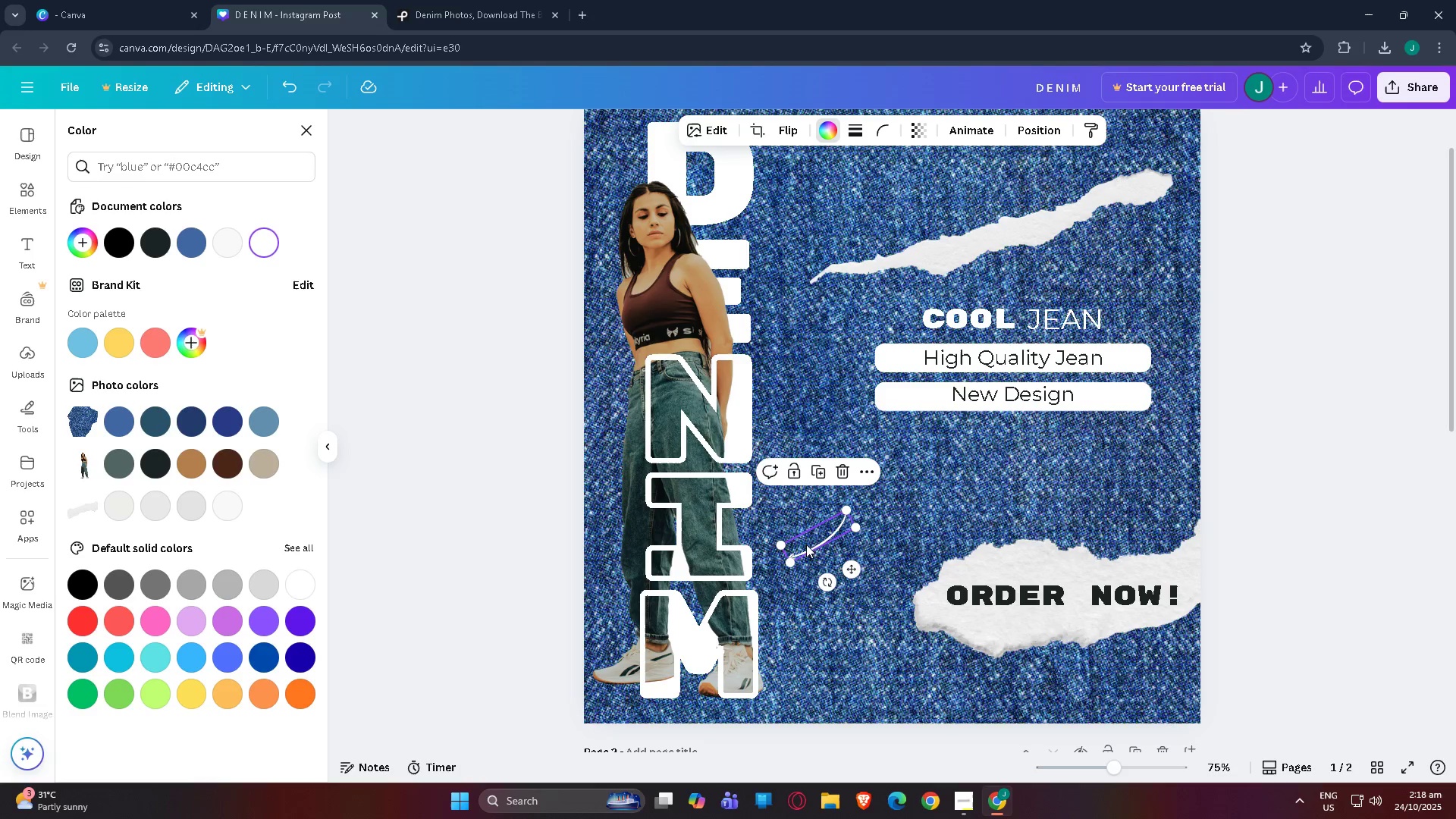 
left_click_drag(start_coordinate=[806, 544], to_coordinate=[789, 620])
 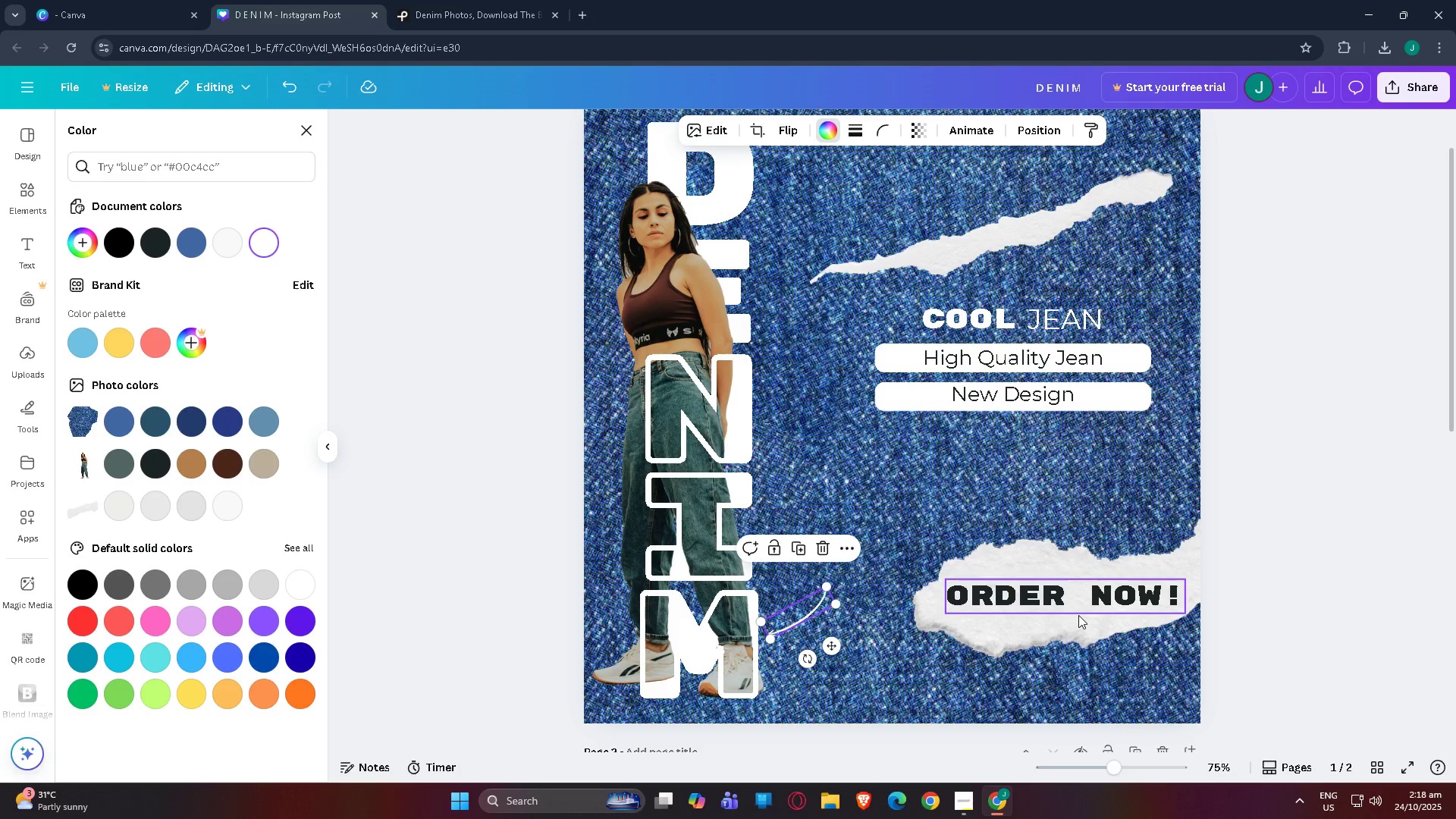 
left_click([1088, 544])
 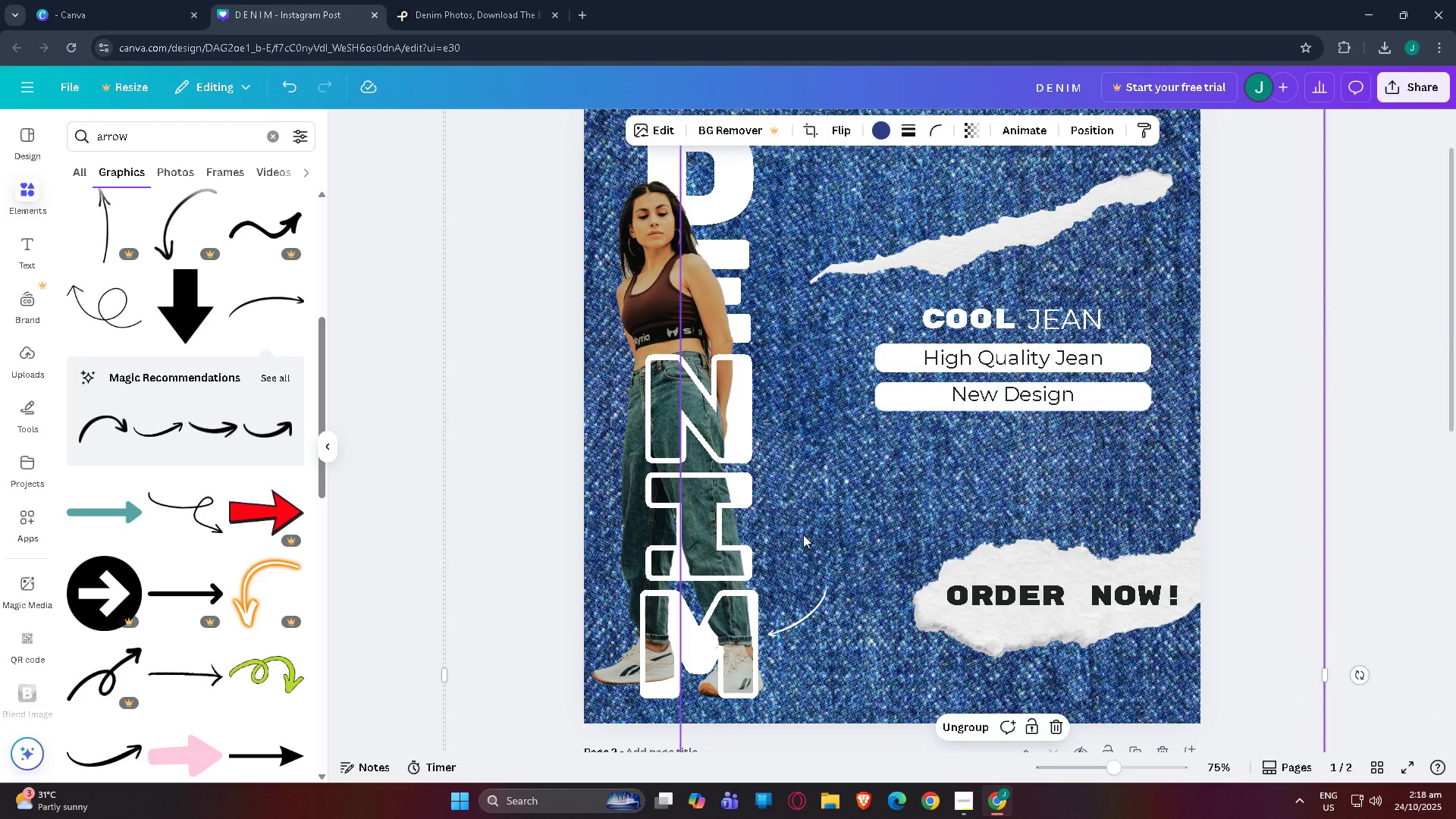 
scroll: coordinate [774, 567], scroll_direction: up, amount: 1.0
 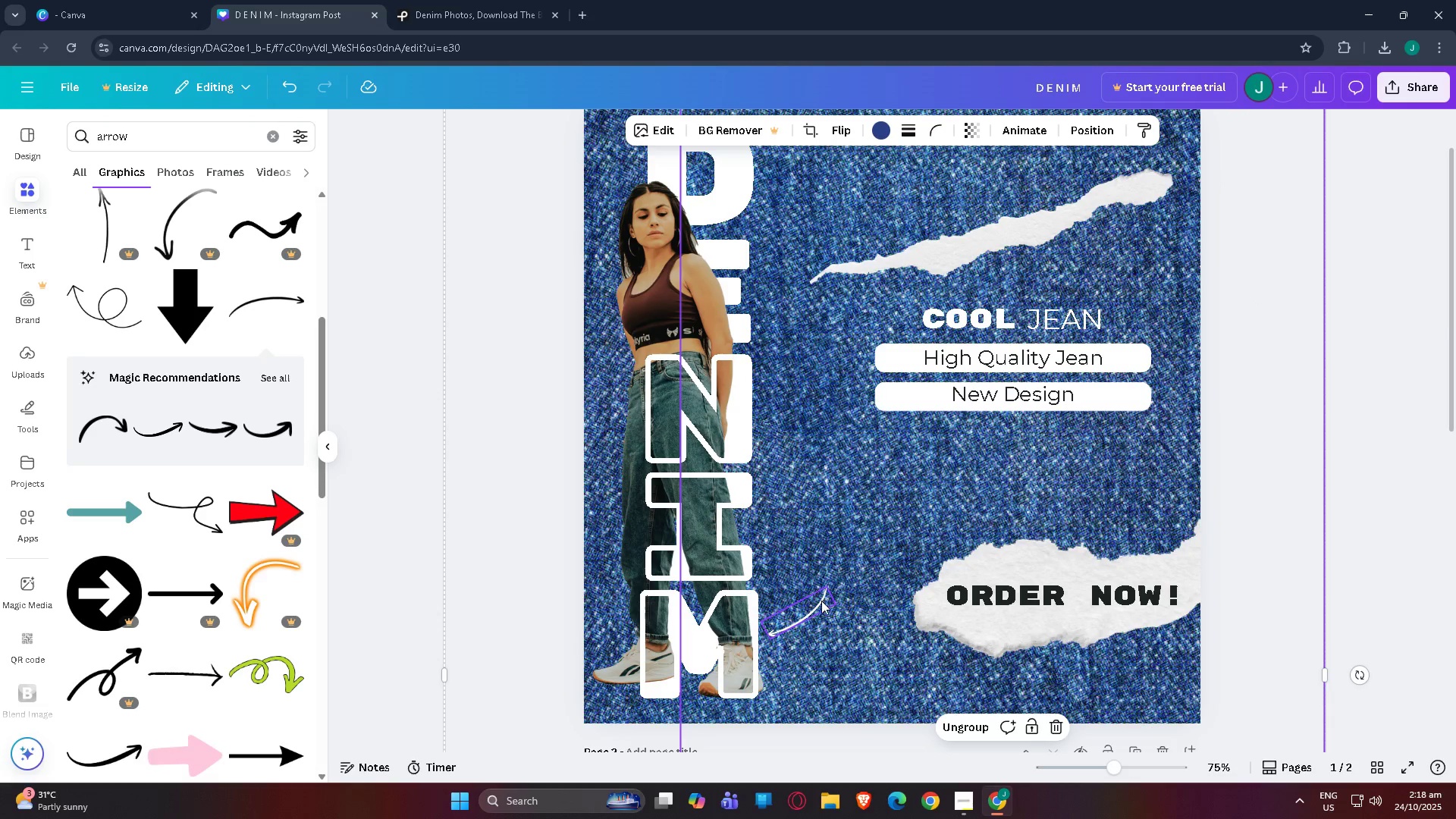 
left_click_drag(start_coordinate=[821, 601], to_coordinate=[810, 537])
 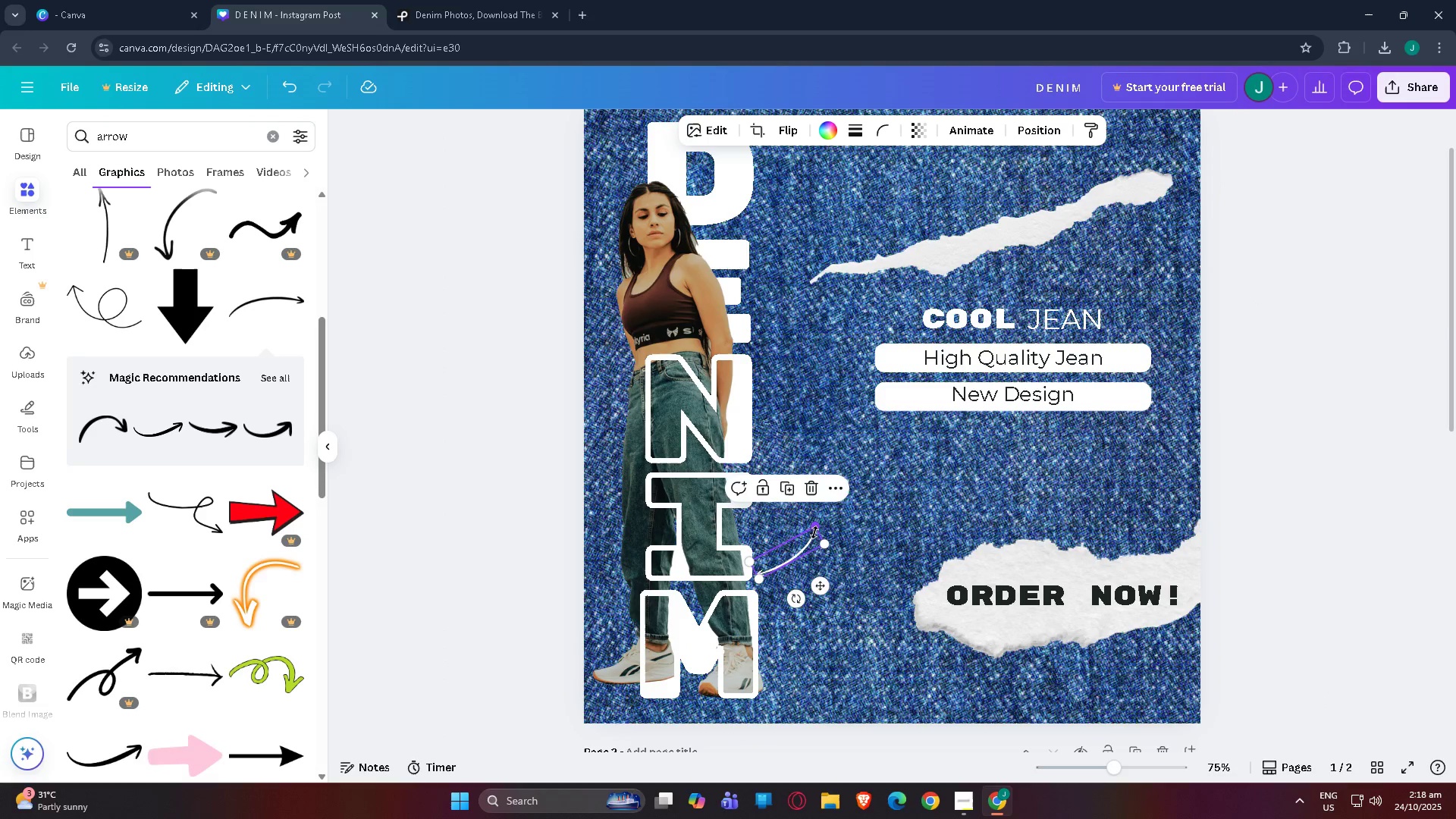 
left_click_drag(start_coordinate=[814, 532], to_coordinate=[883, 429])
 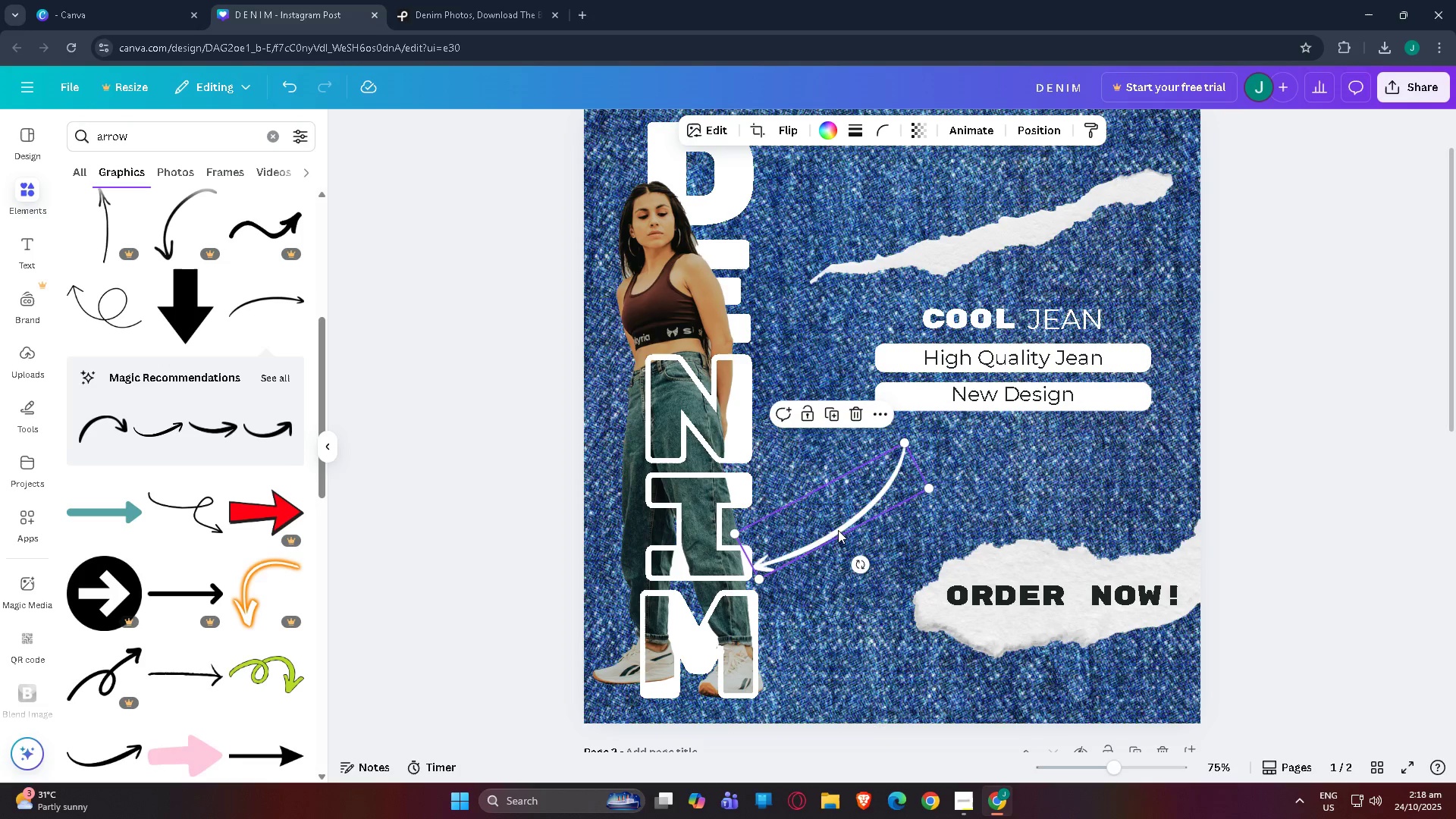 
left_click_drag(start_coordinate=[838, 530], to_coordinate=[868, 521])
 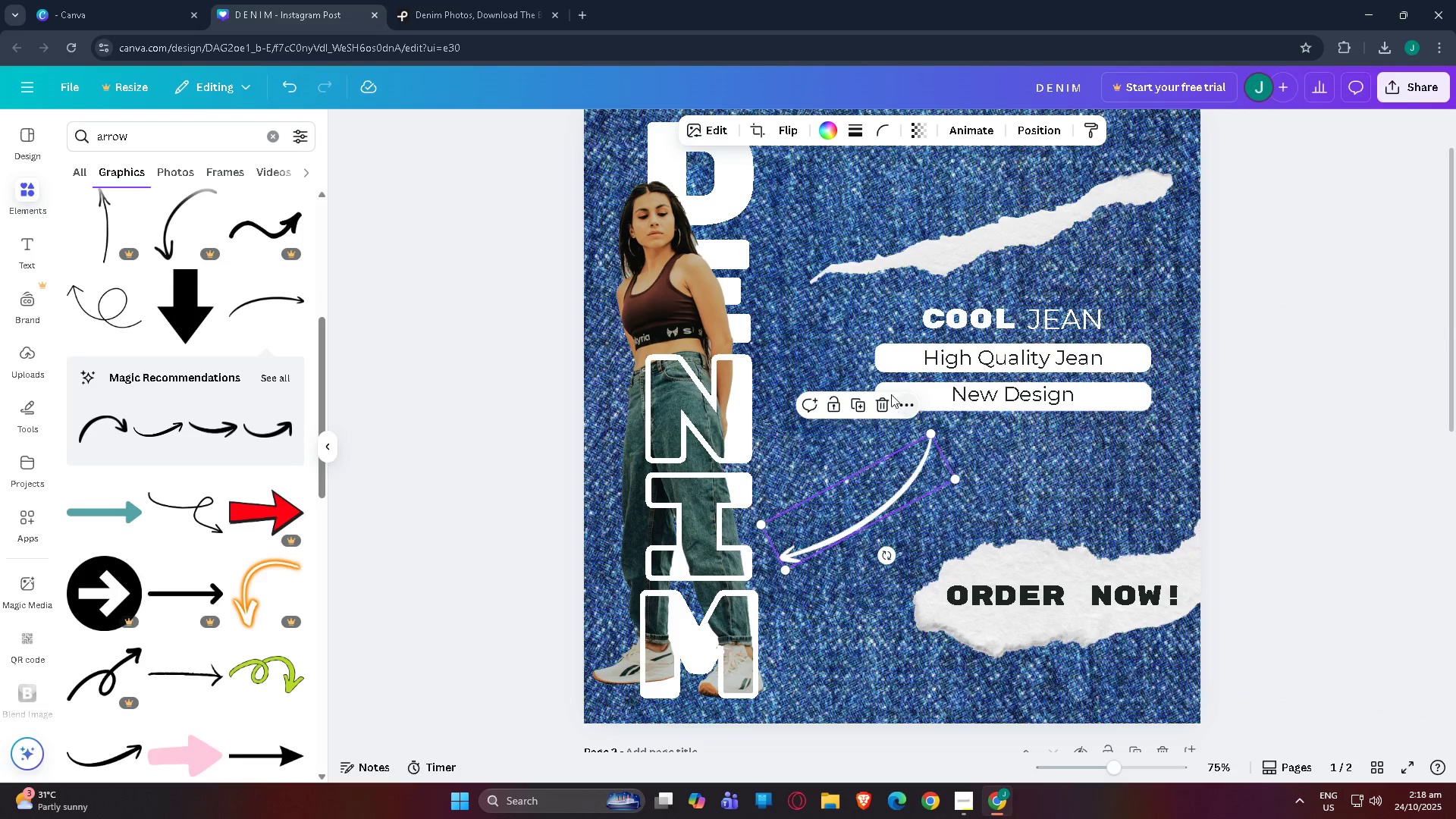 
left_click([885, 400])
 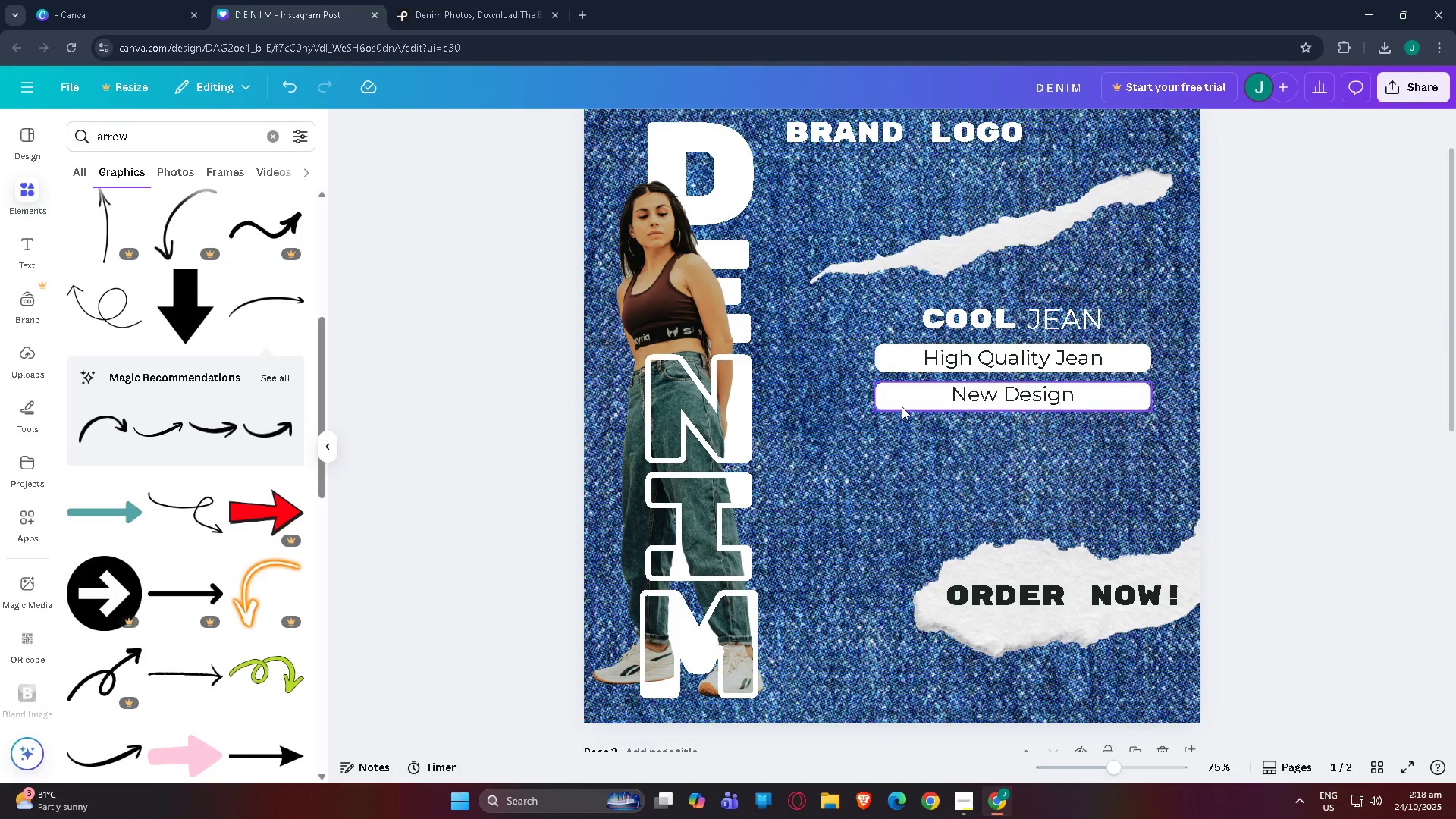 
scroll: coordinate [772, 458], scroll_direction: up, amount: 1.0